 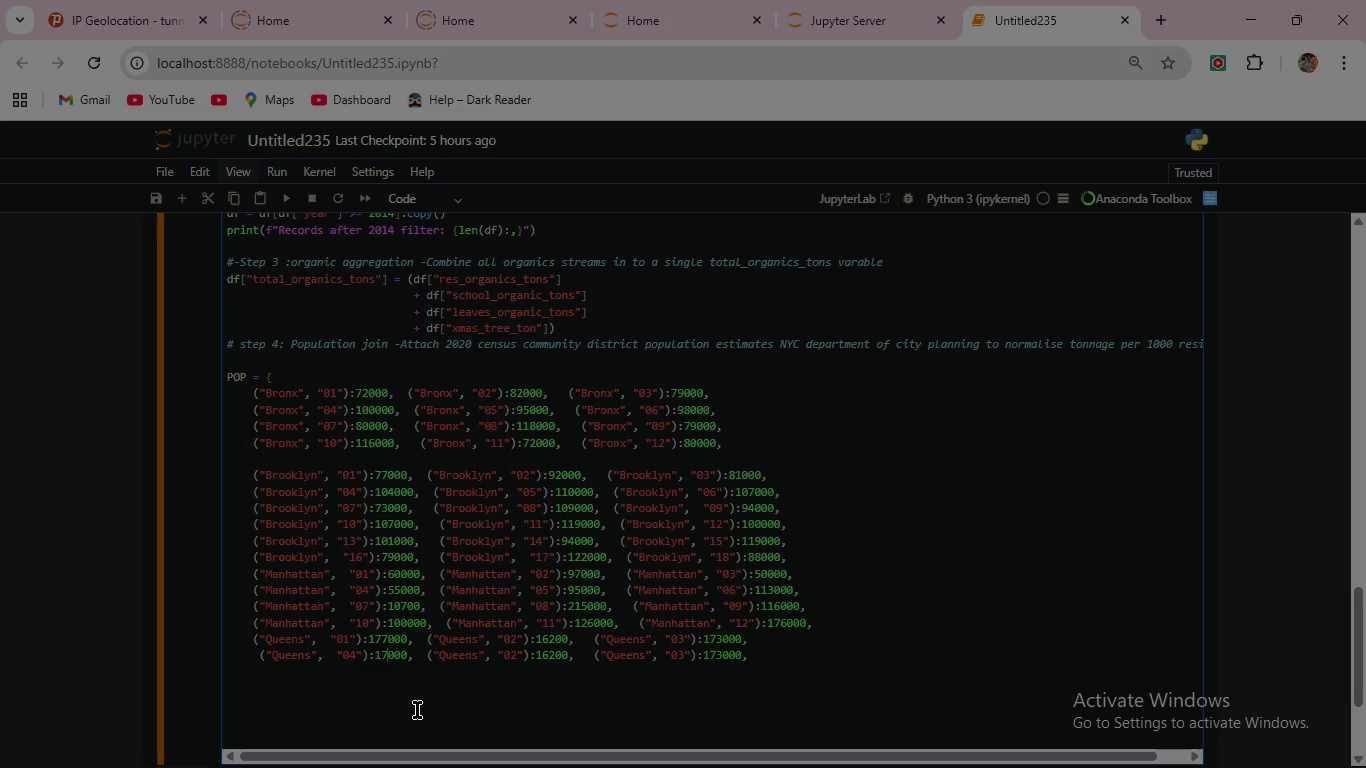 
key(3)
 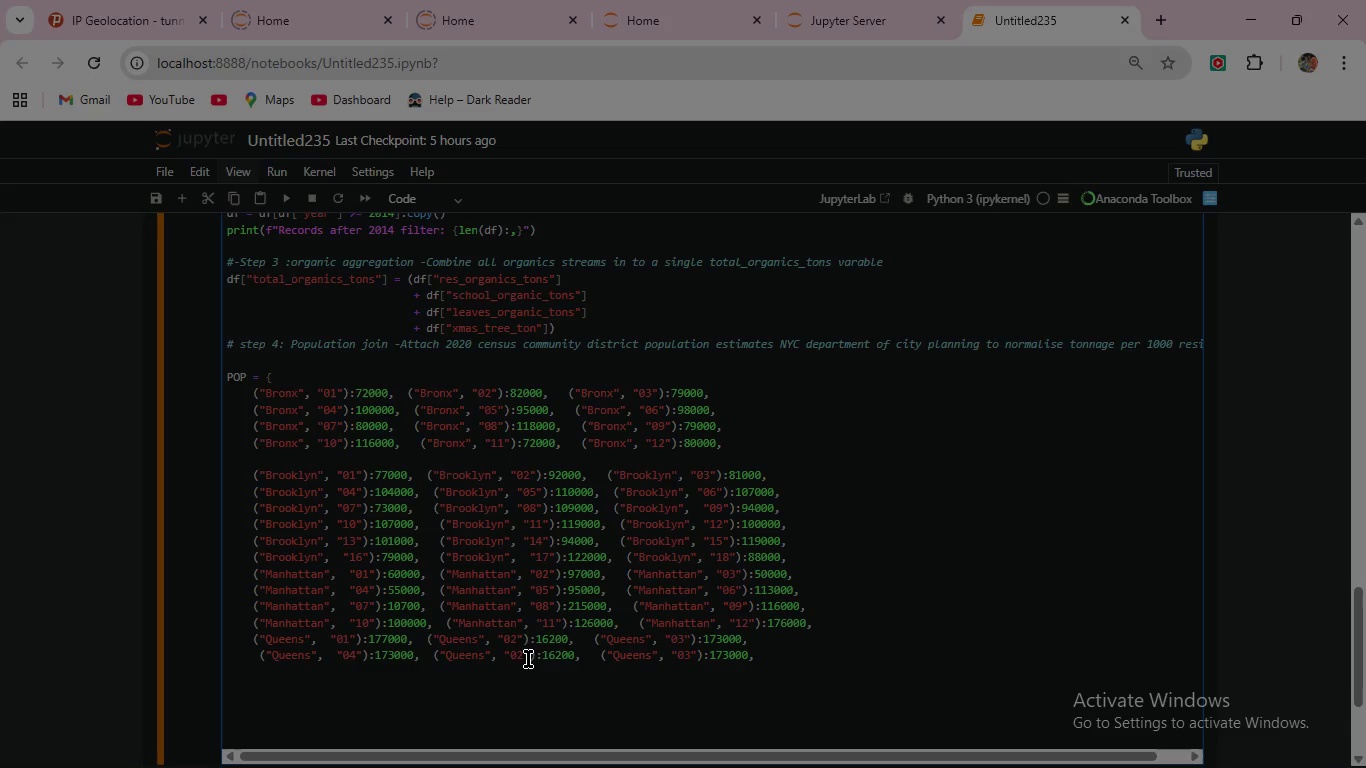 
wait(6.69)
 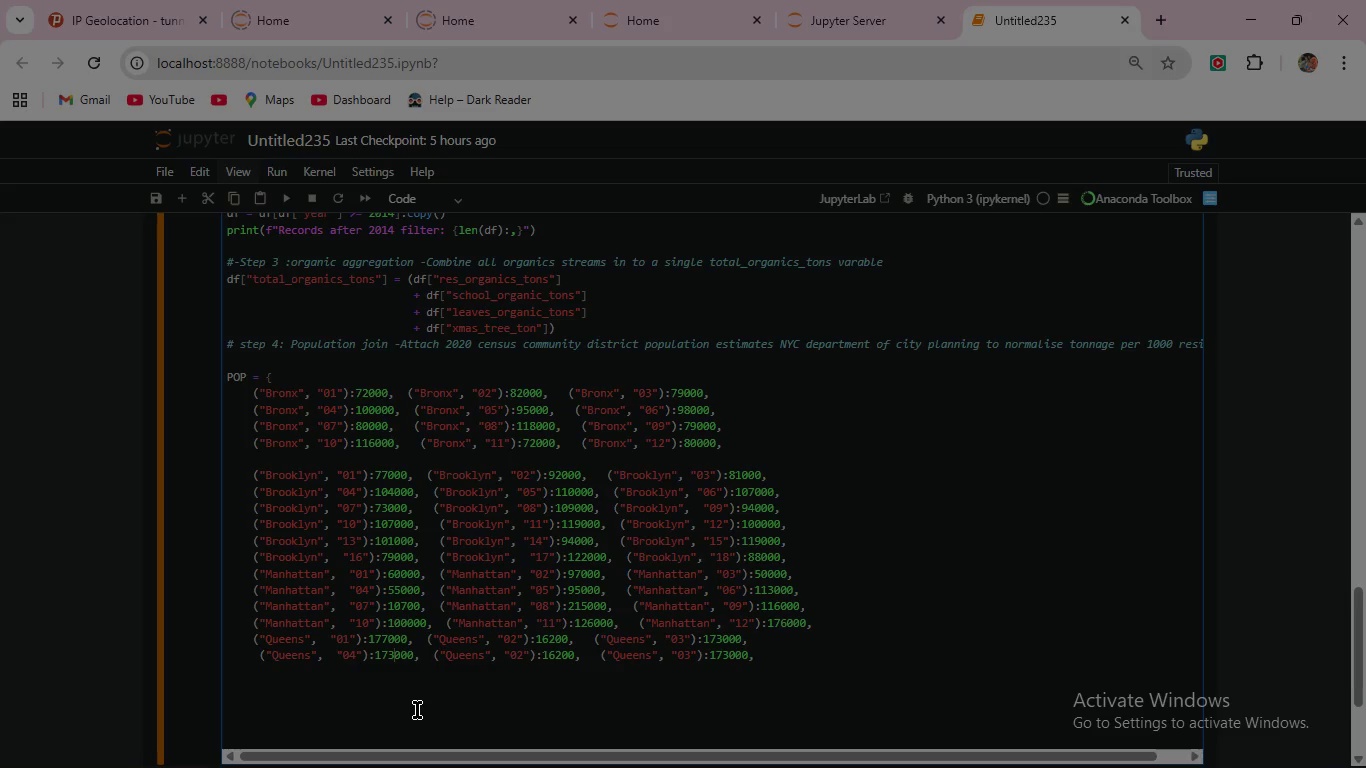 
left_click([525, 652])
 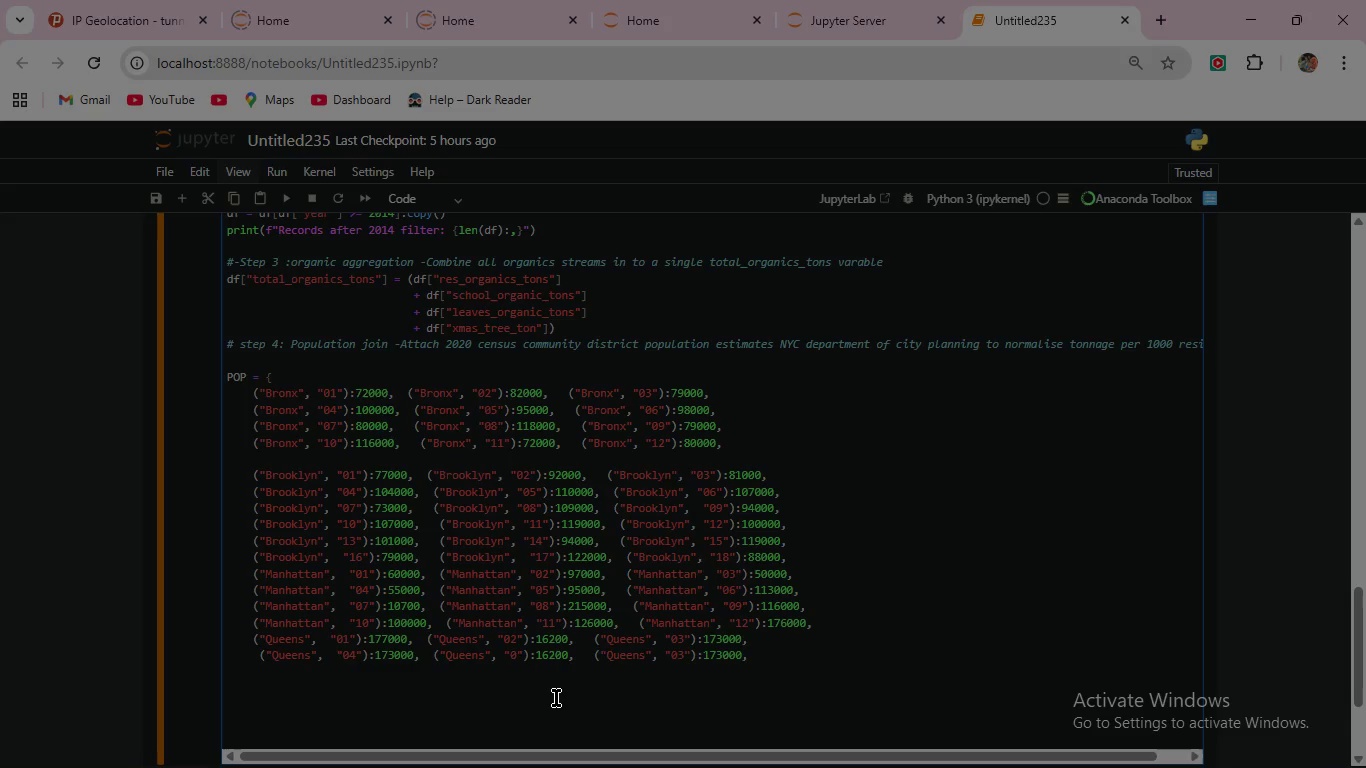 
key(Backspace)
 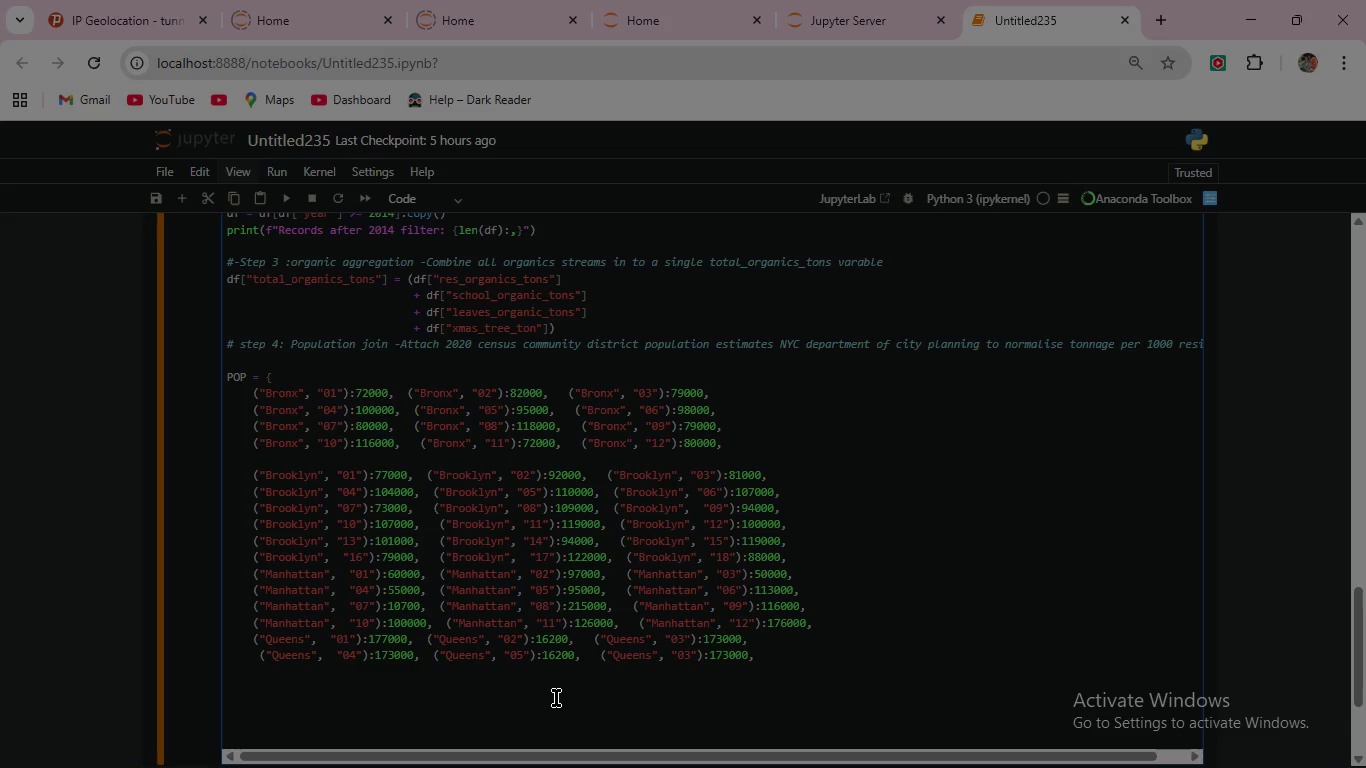 
key(5)
 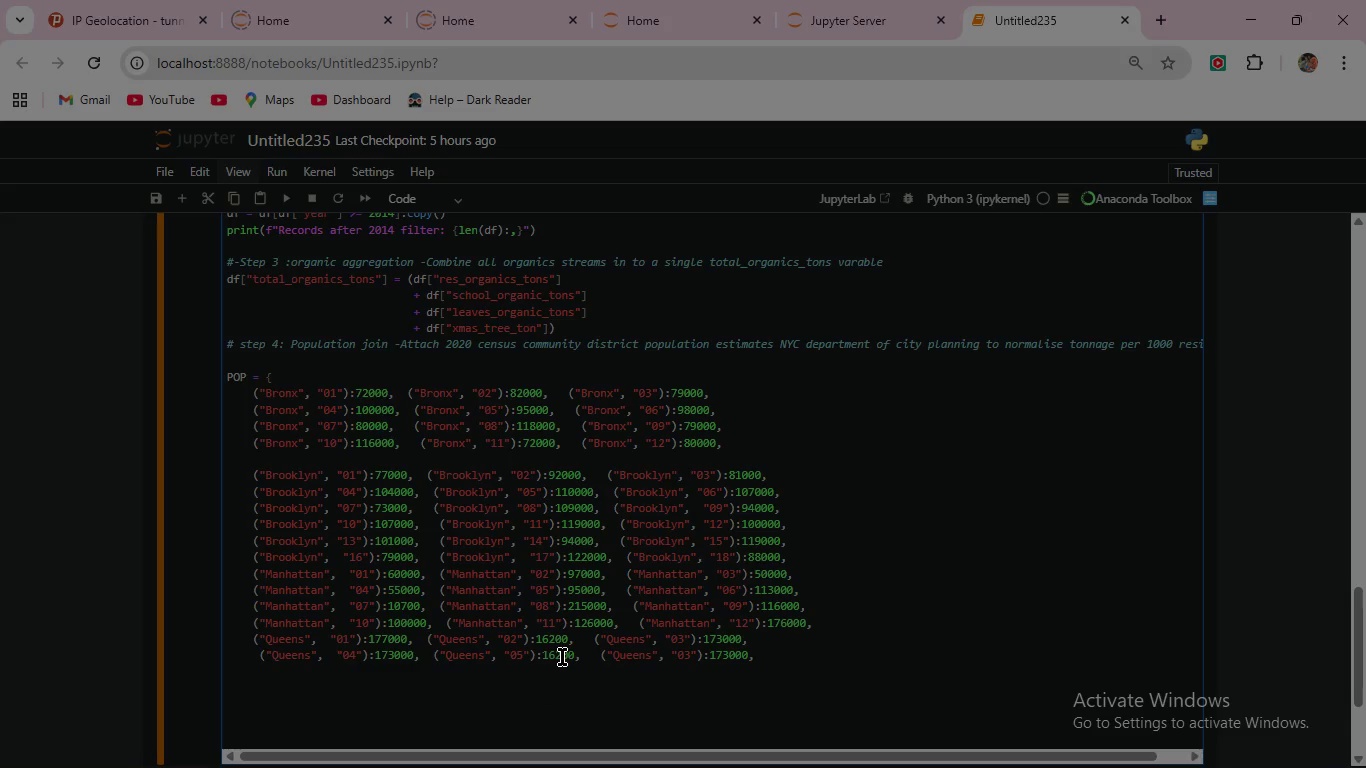 
left_click([562, 657])
 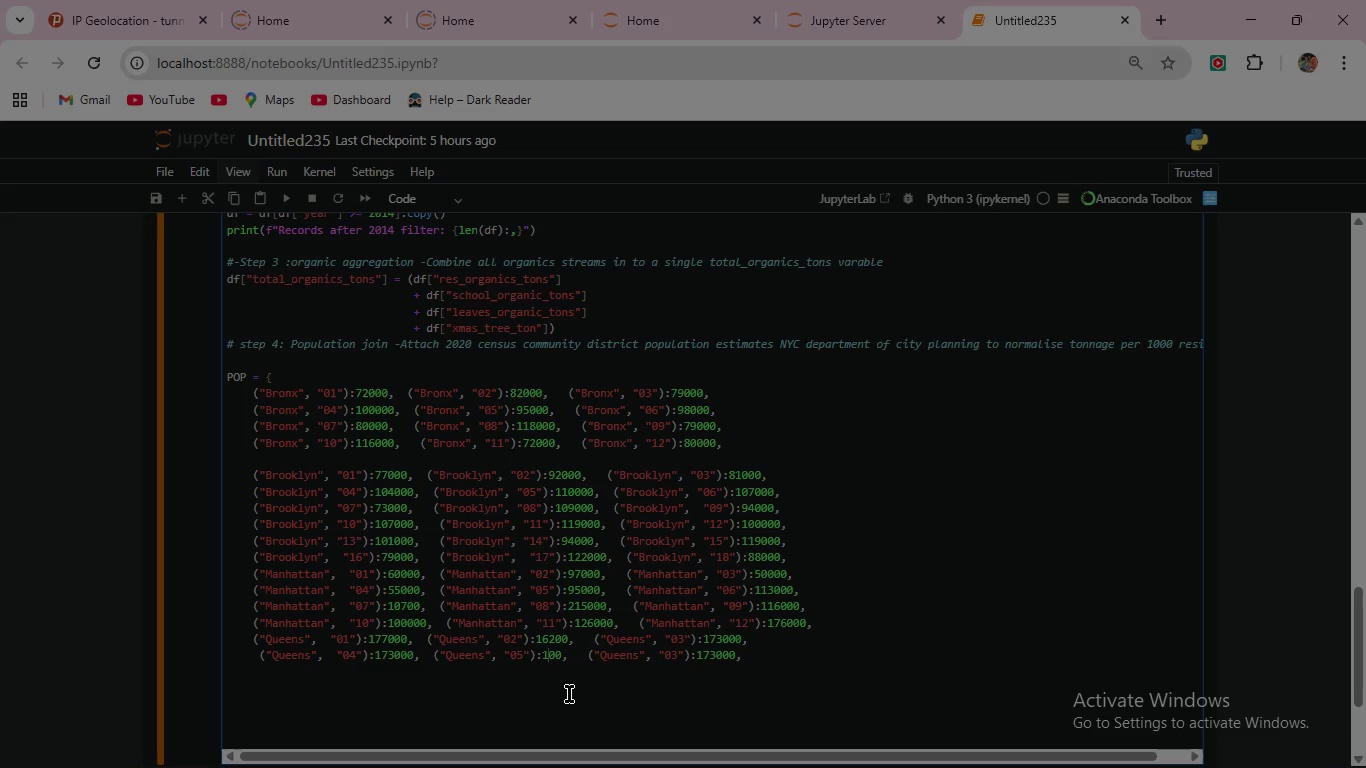 
key(Backspace)
 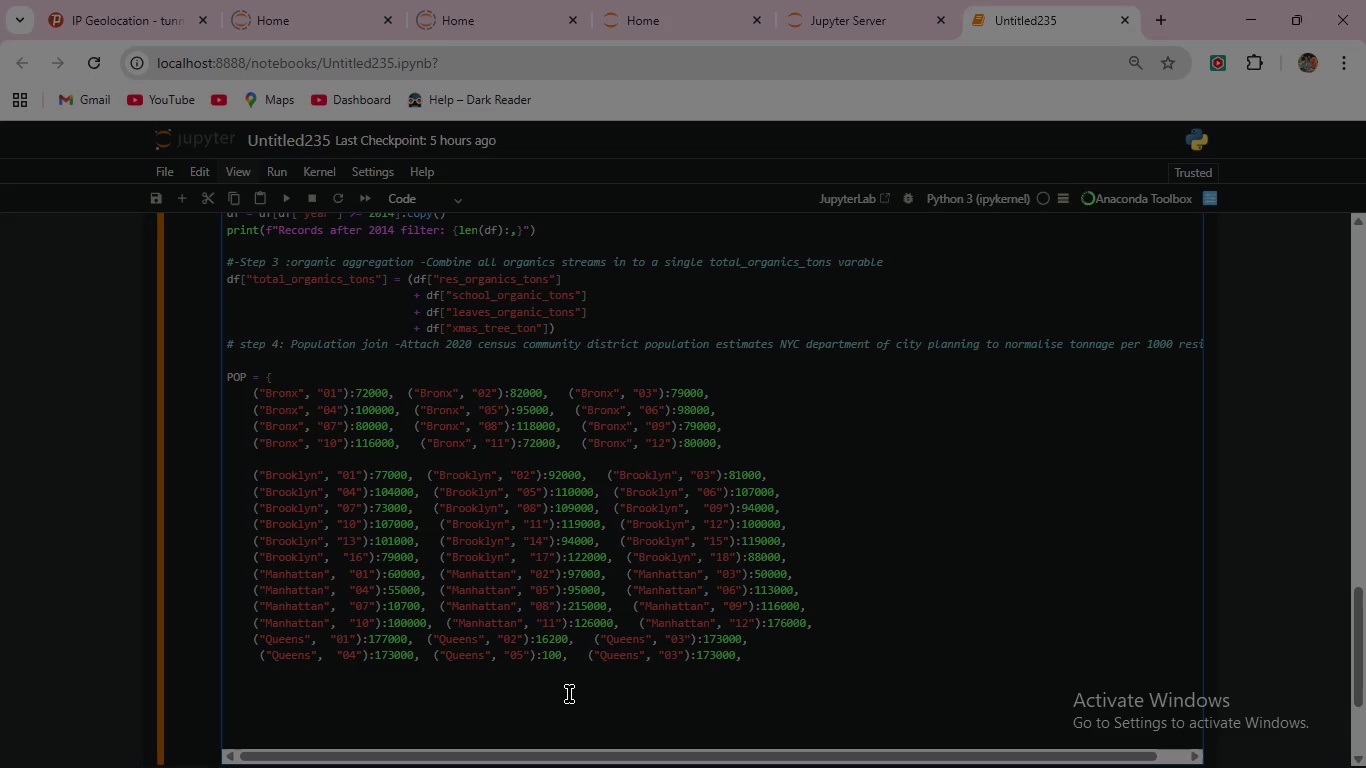 
key(Backspace)
 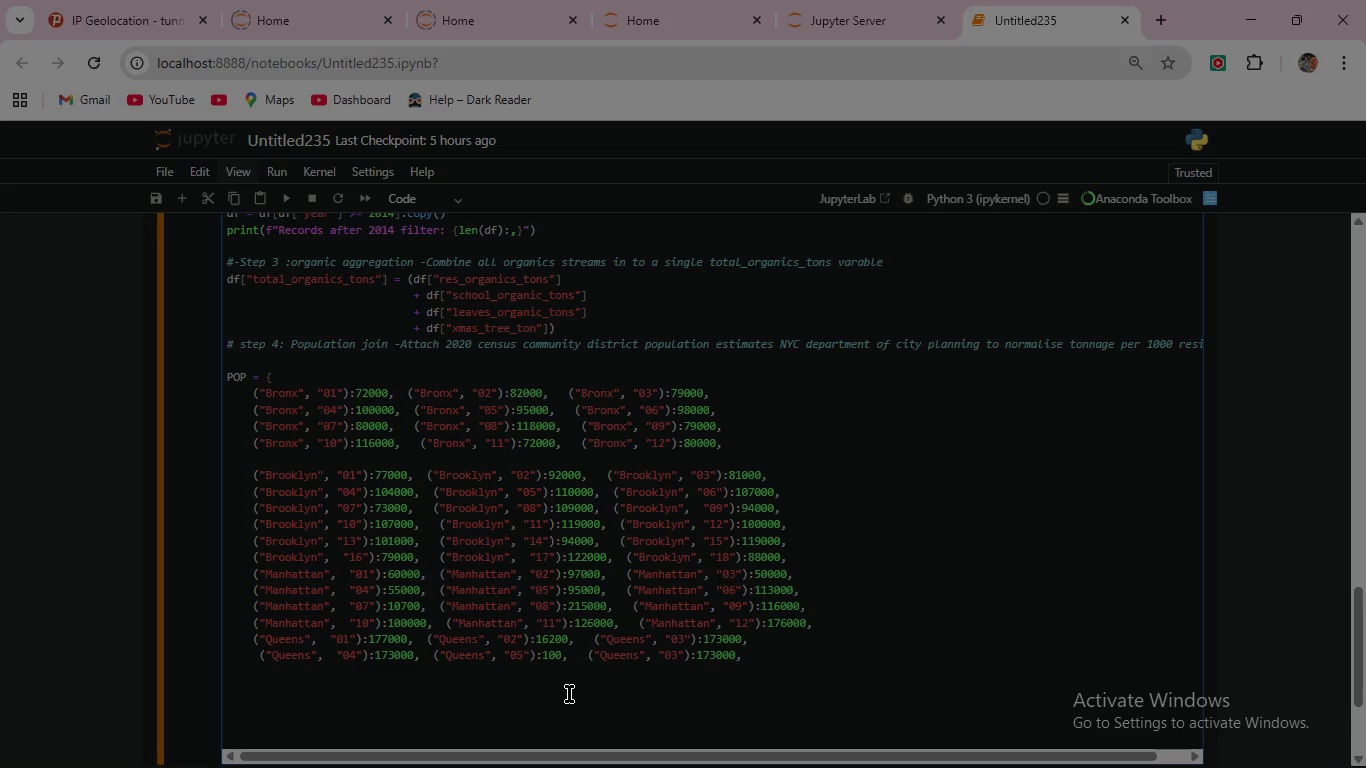 
wait(6.22)
 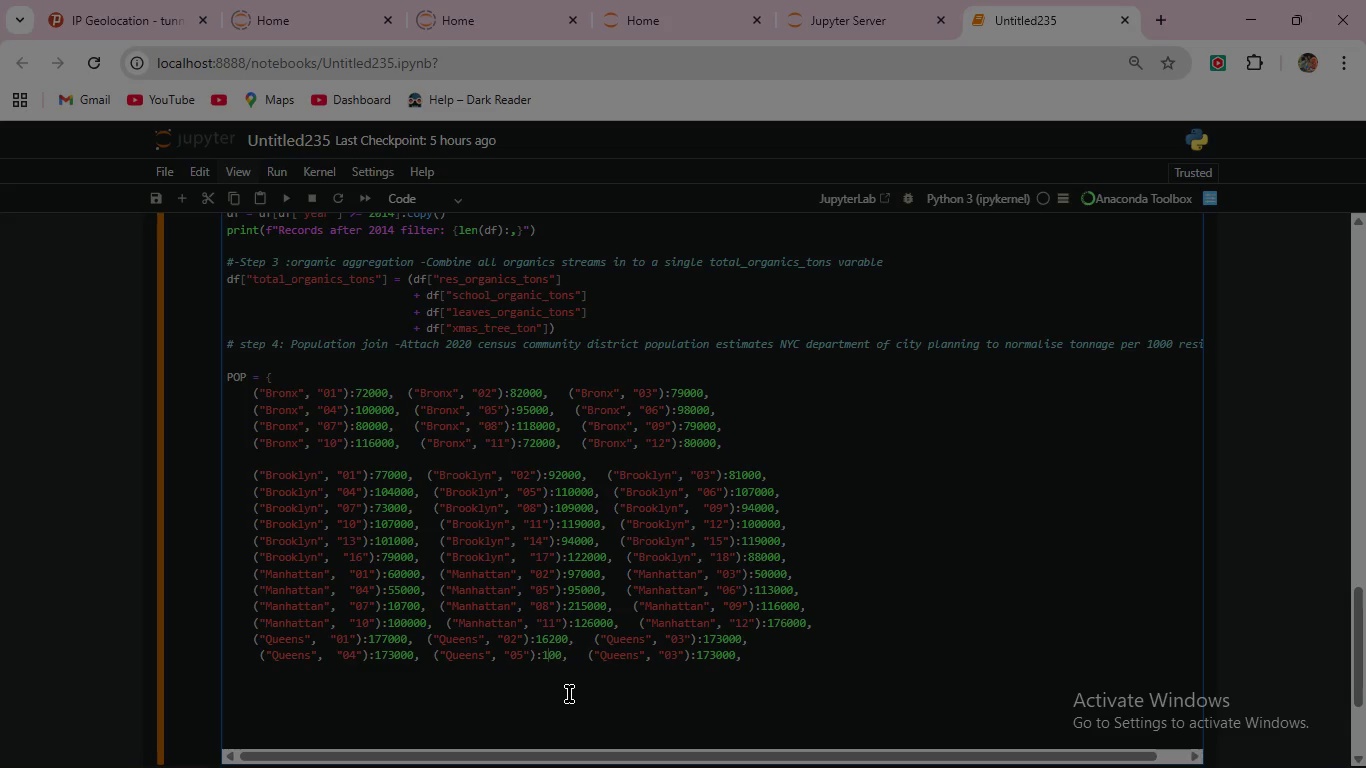 
type(46)
 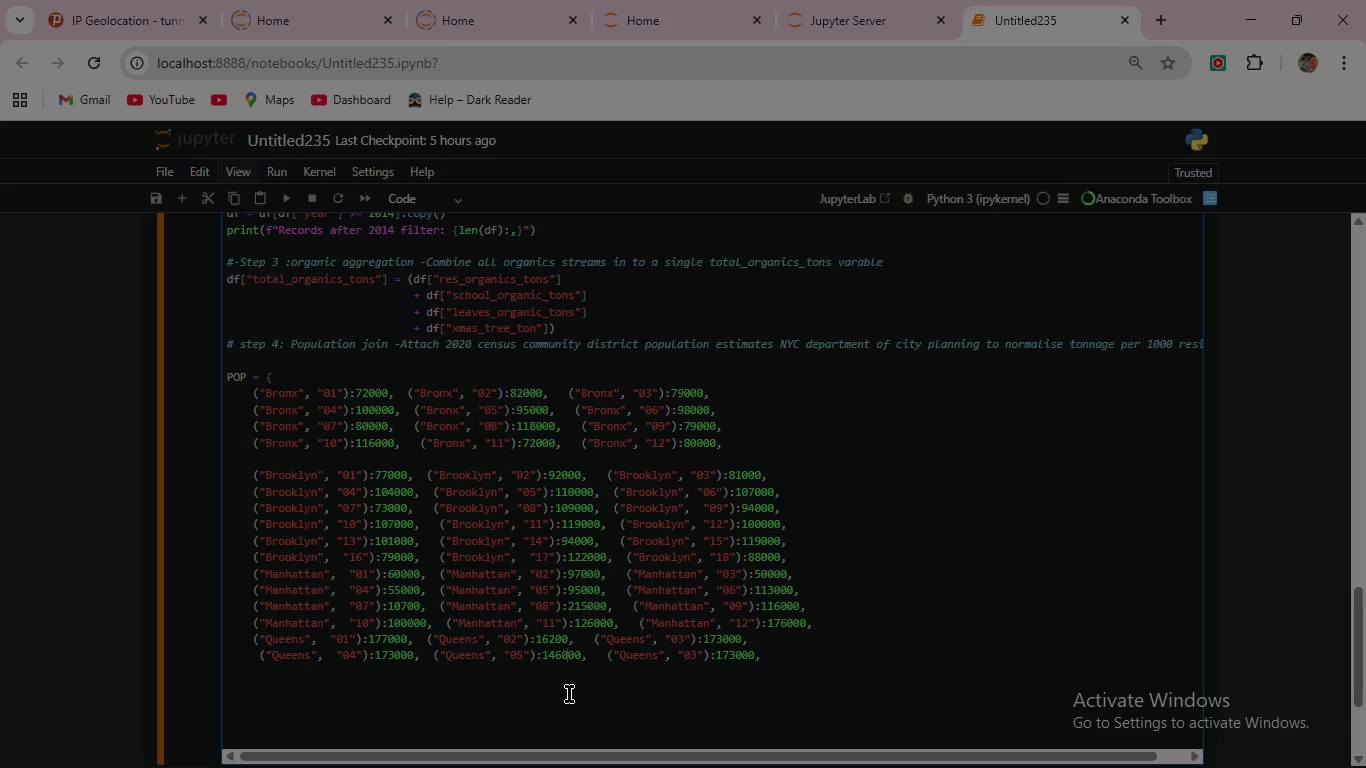 
key(0)
 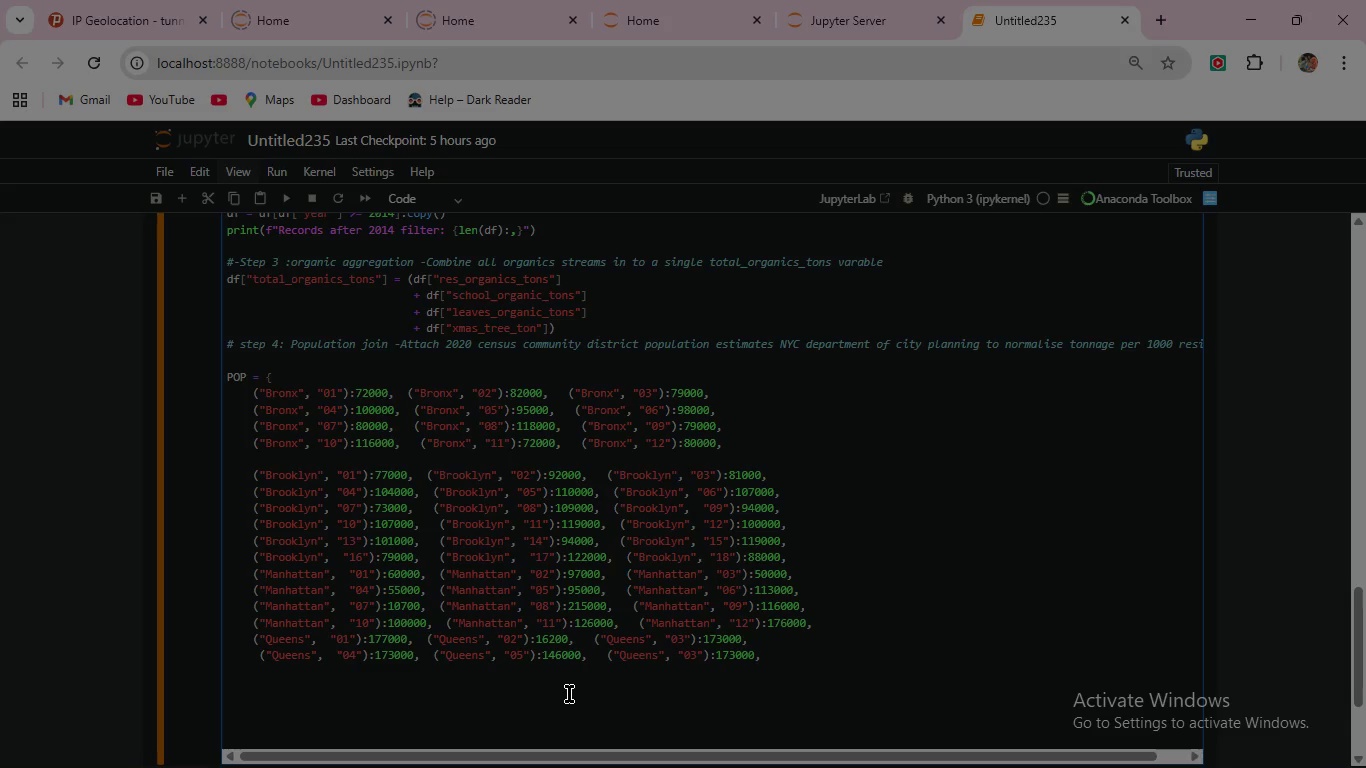 
wait(11.06)
 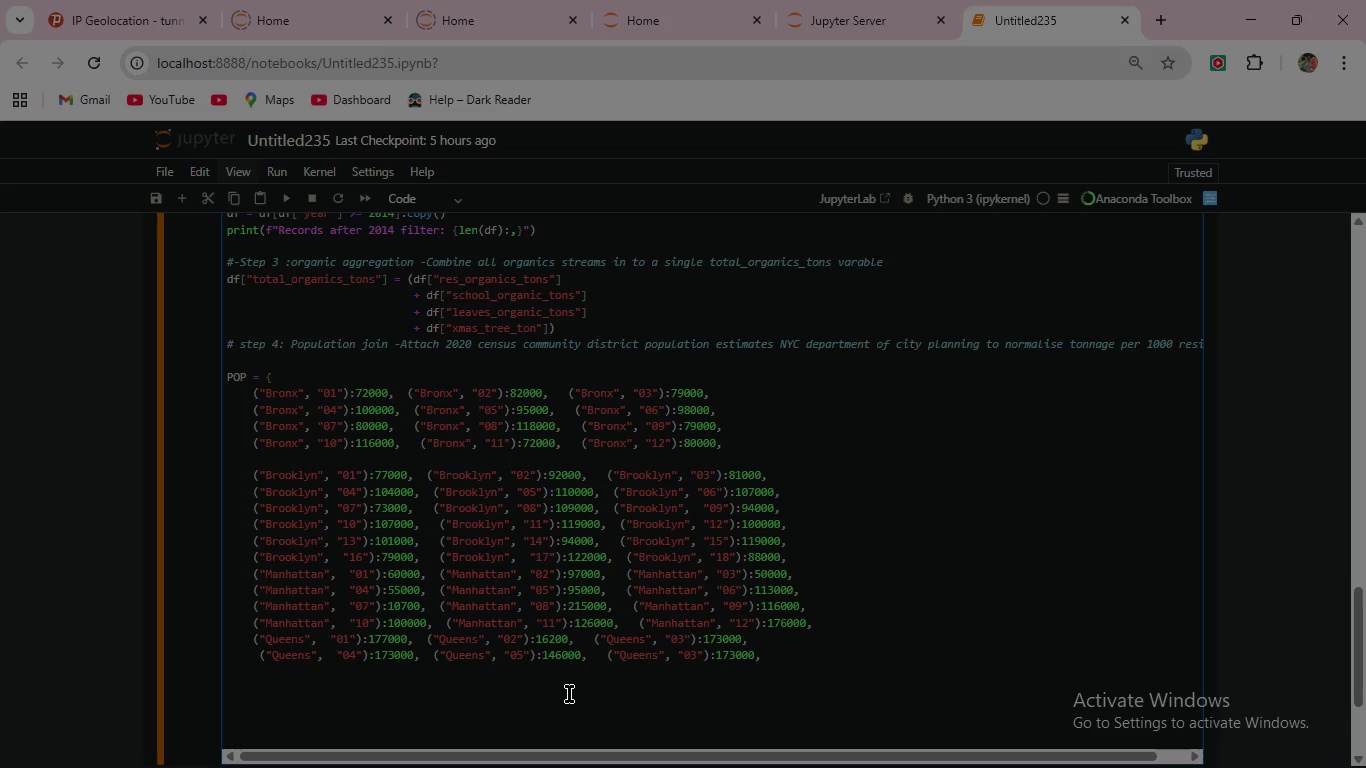 
key(Backspace)
 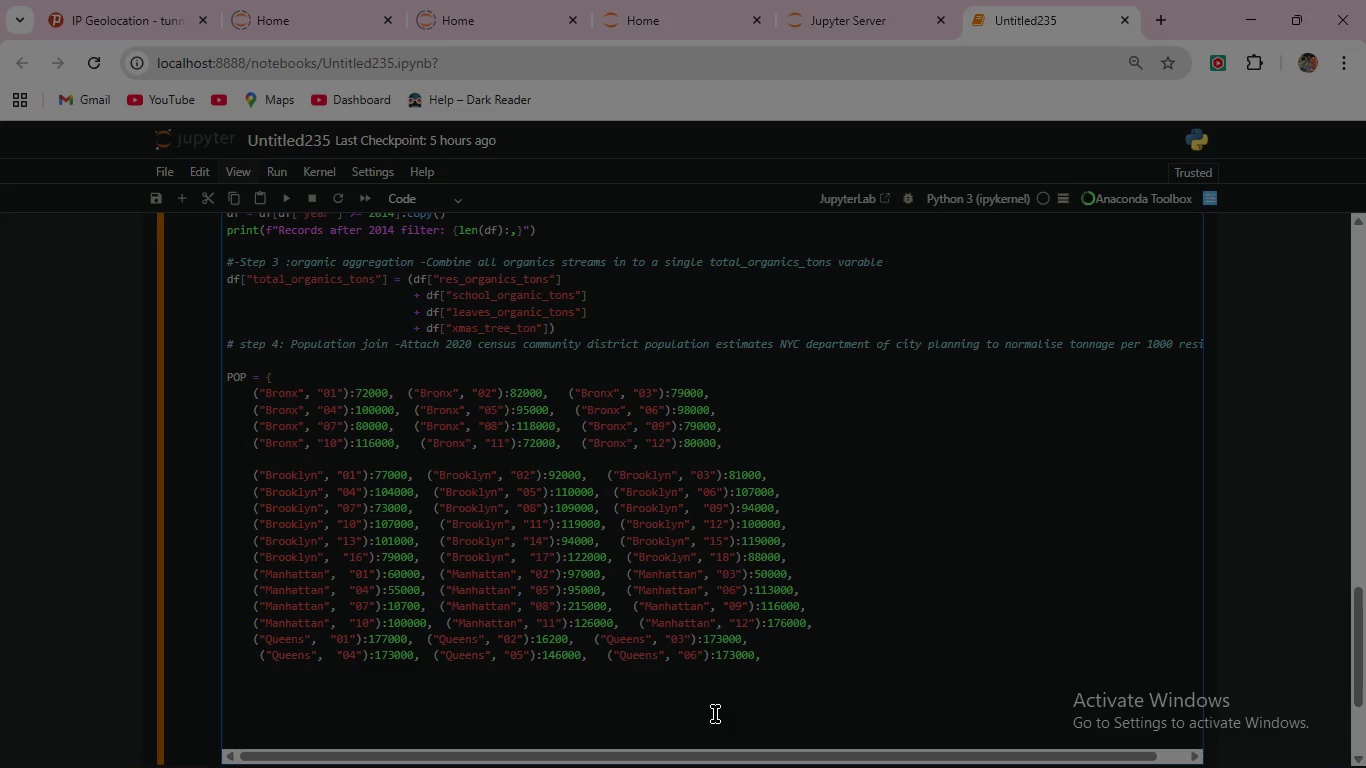 
key(6)
 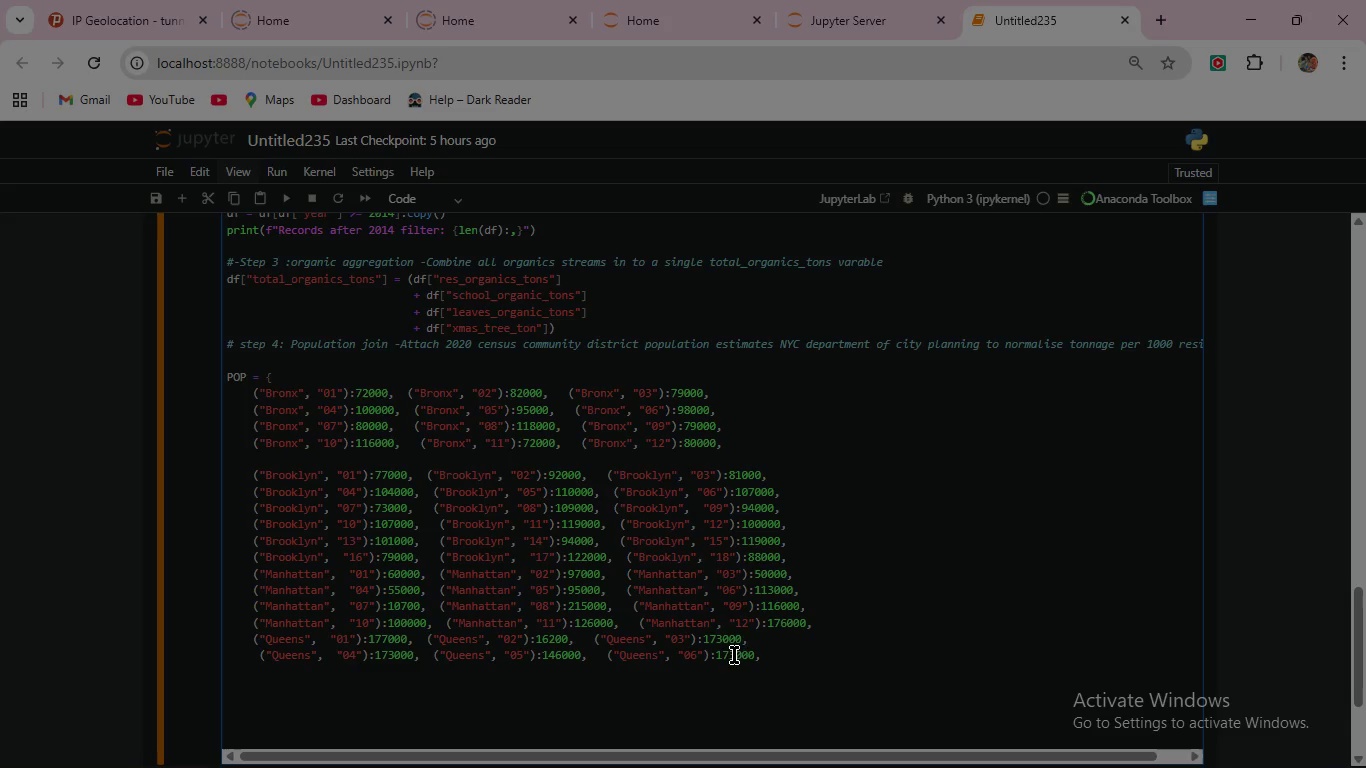 
left_click([734, 655])
 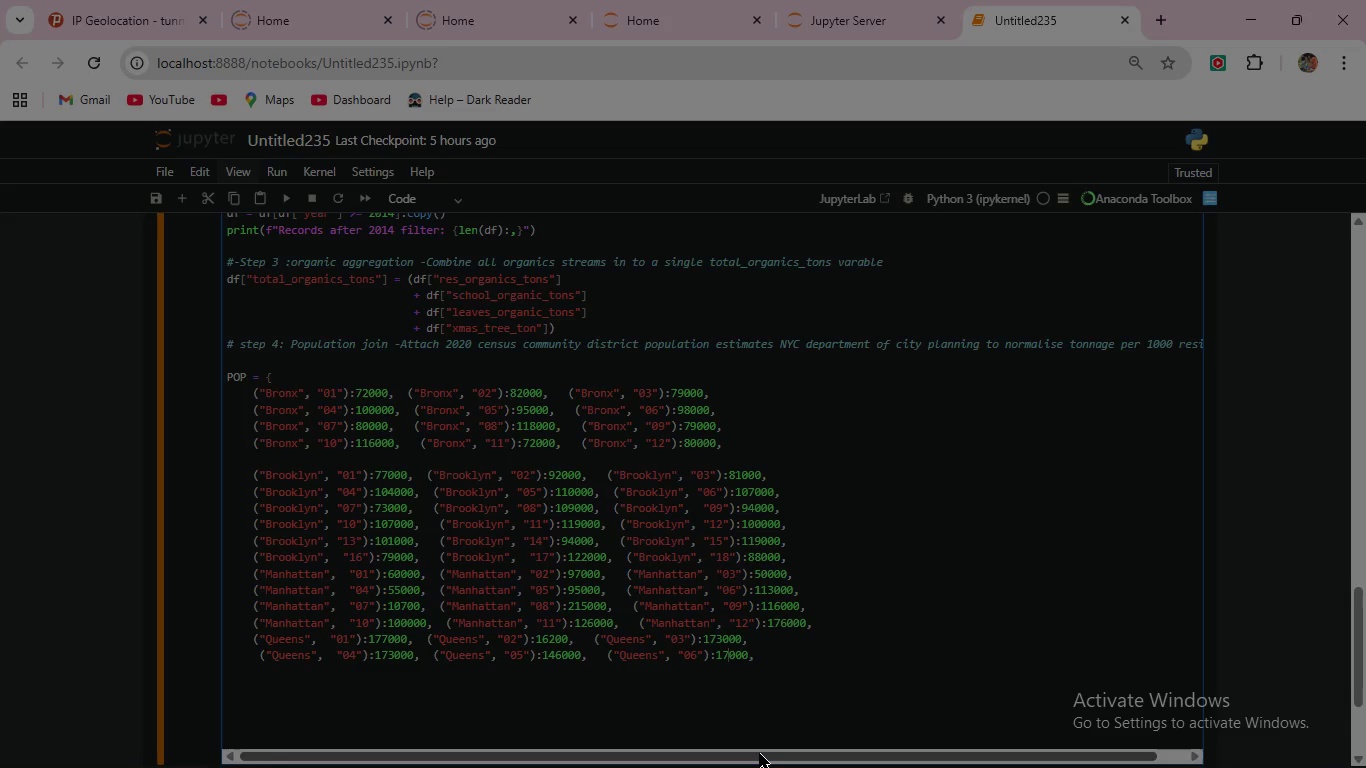 
key(Backspace)
 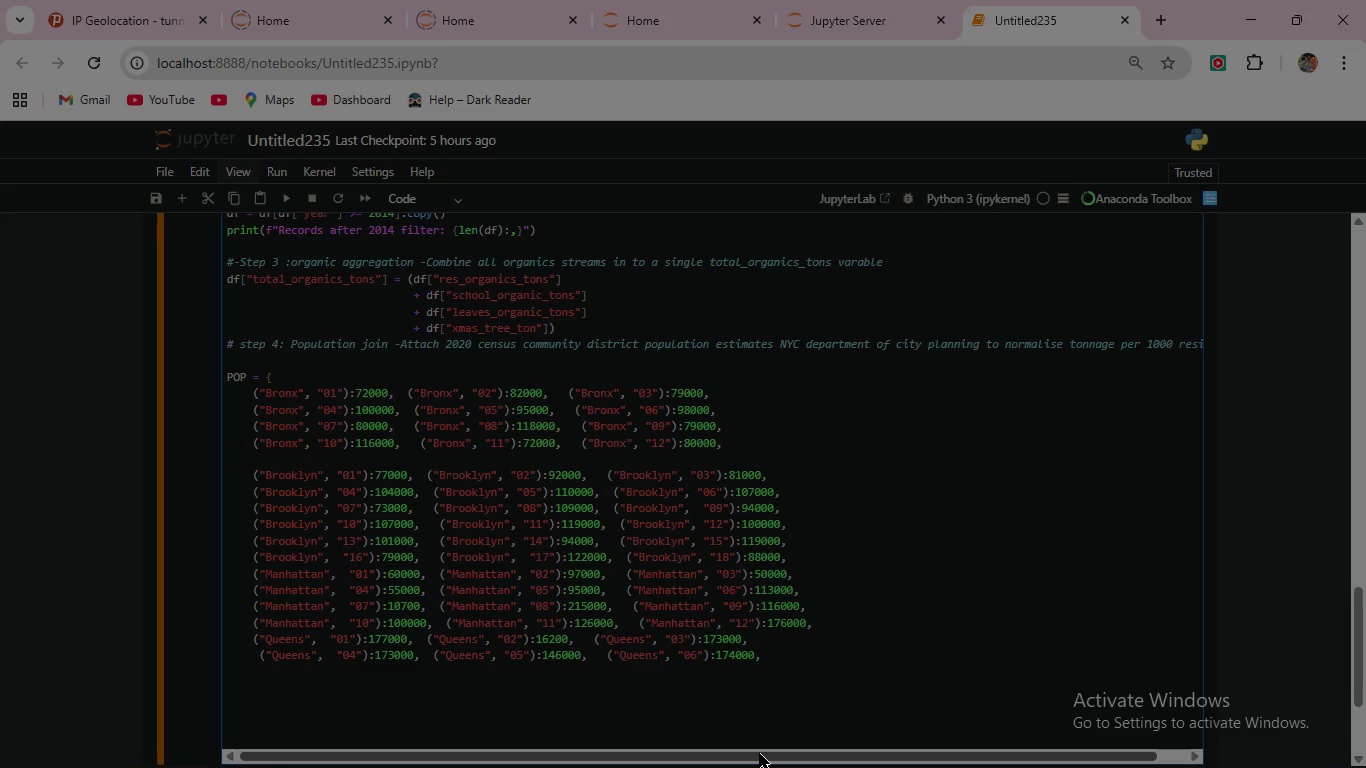 
key(4)
 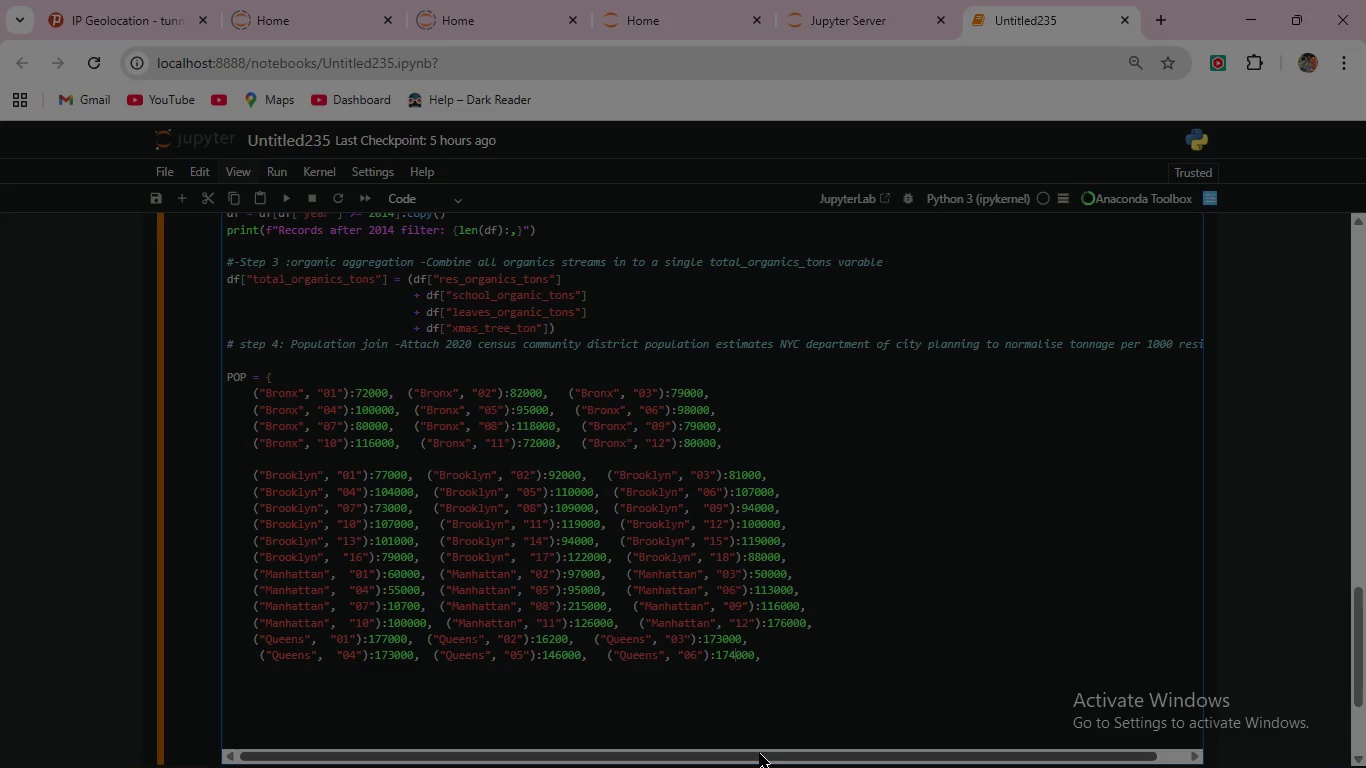 
wait(16.14)
 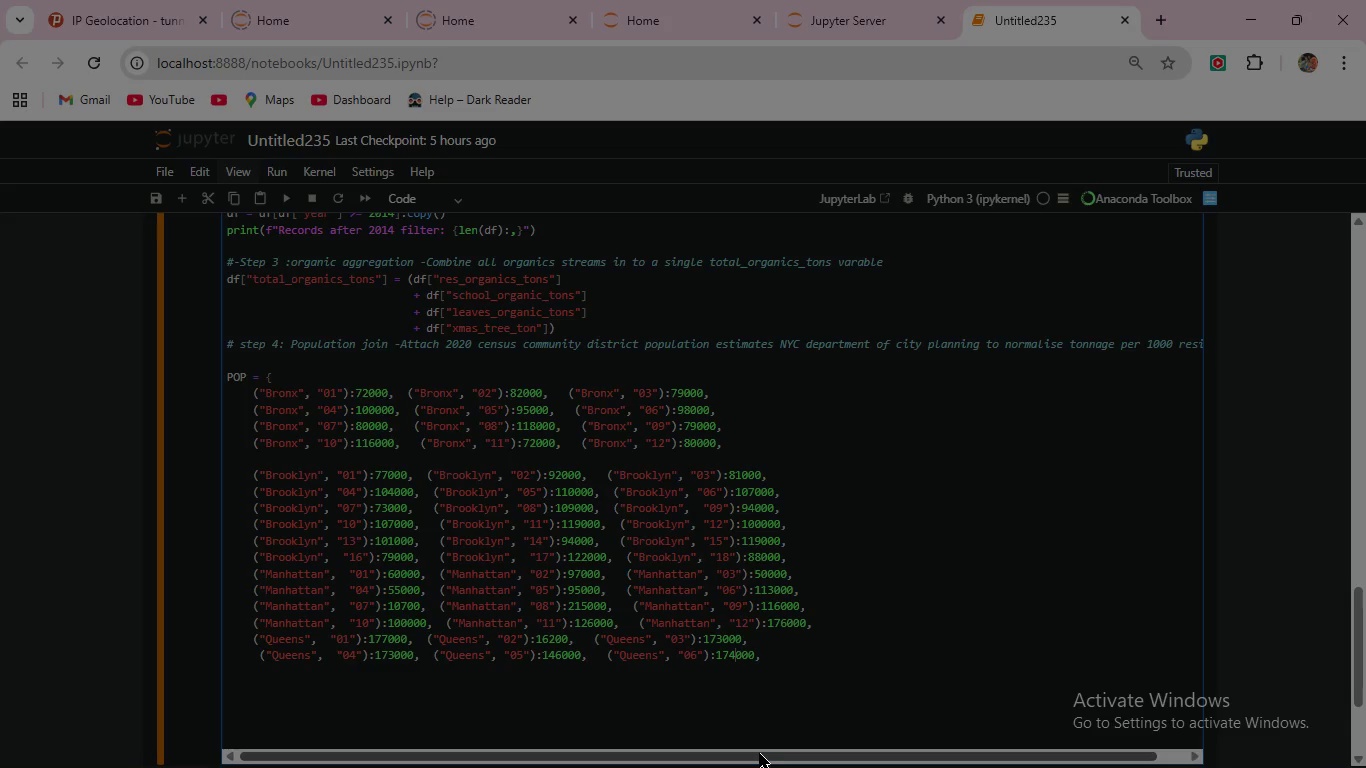 
left_click([259, 656])
 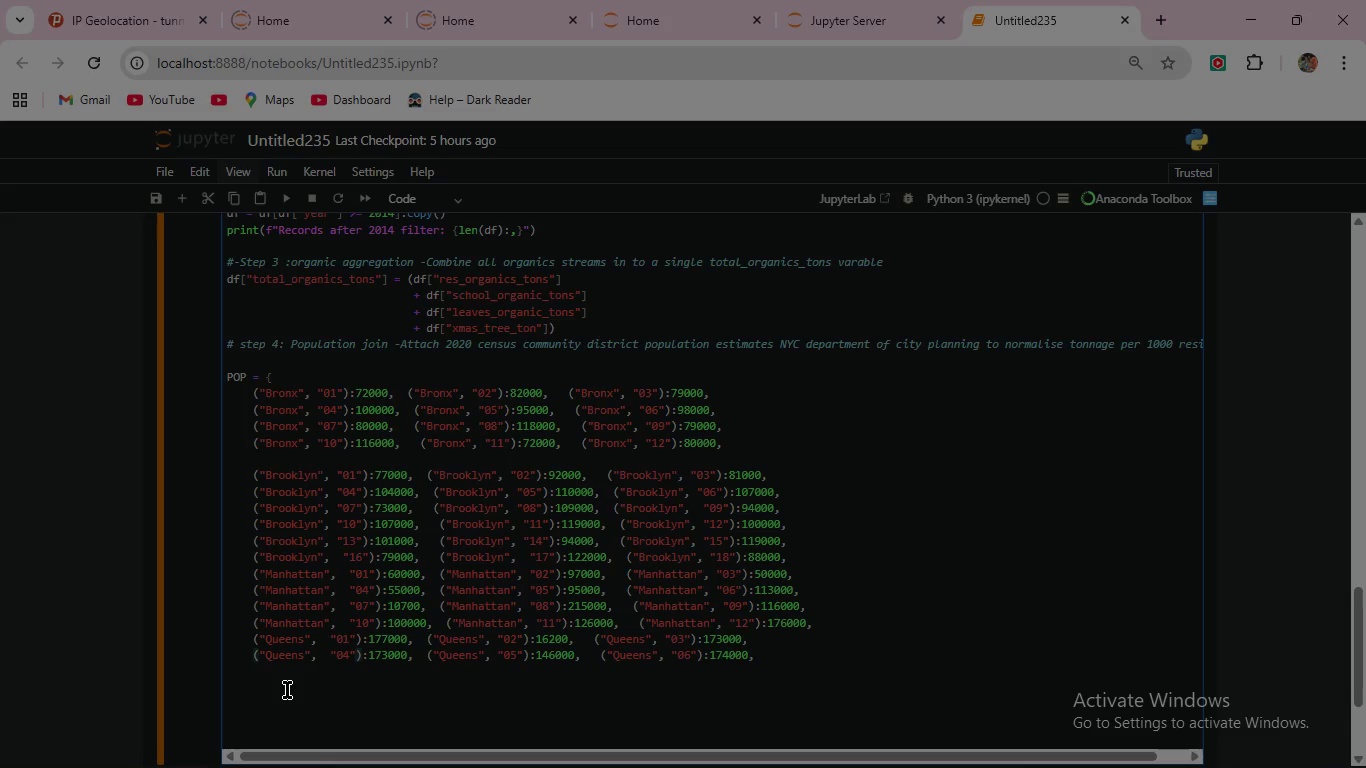 
key(Backspace)
 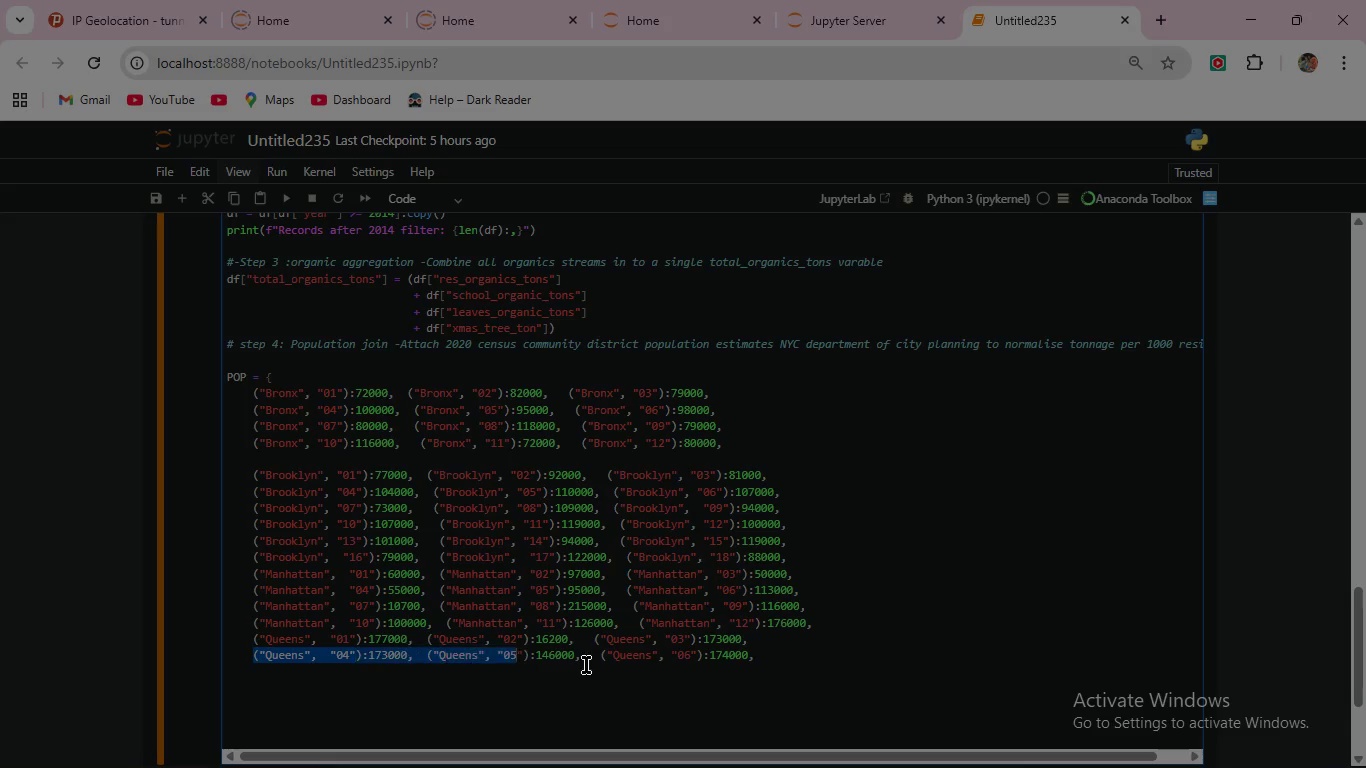 
left_click_drag(start_coordinate=[254, 657], to_coordinate=[786, 652])
 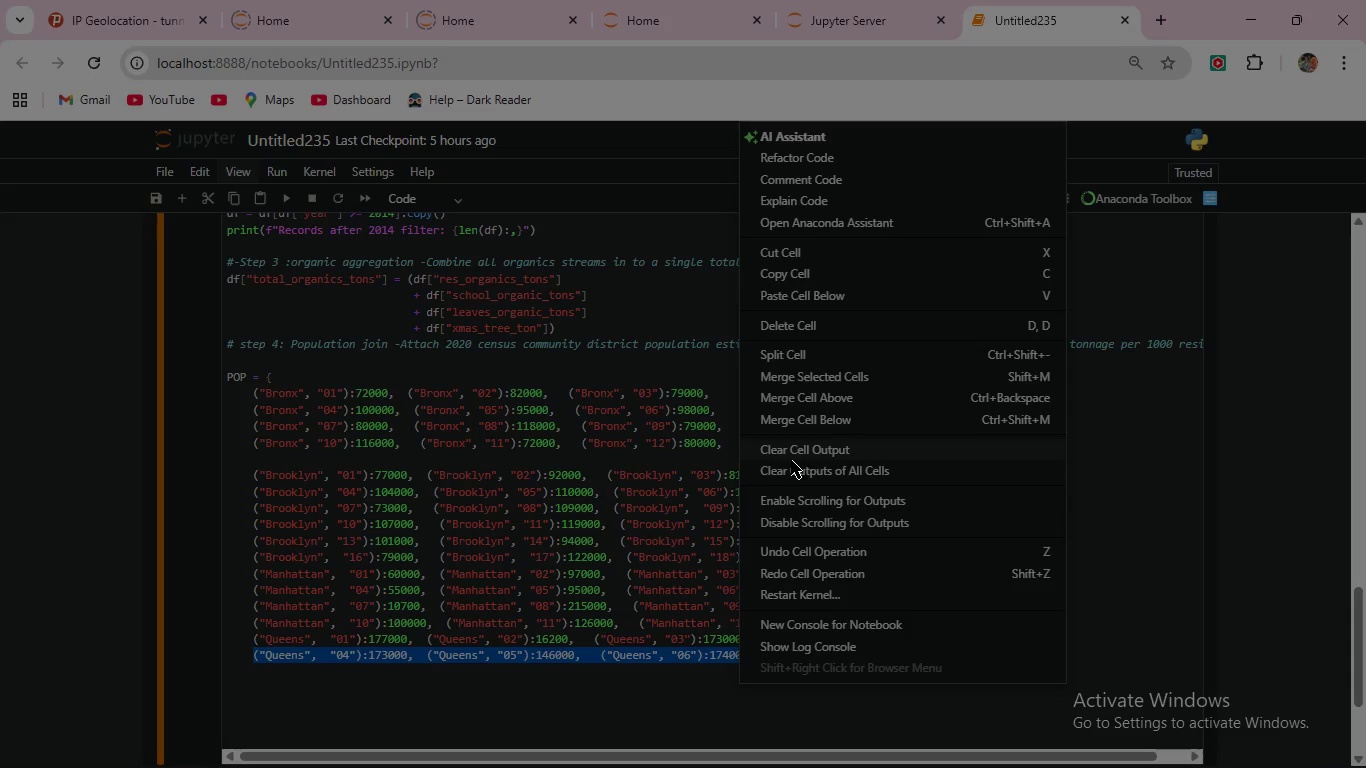 
right_click([739, 654])
 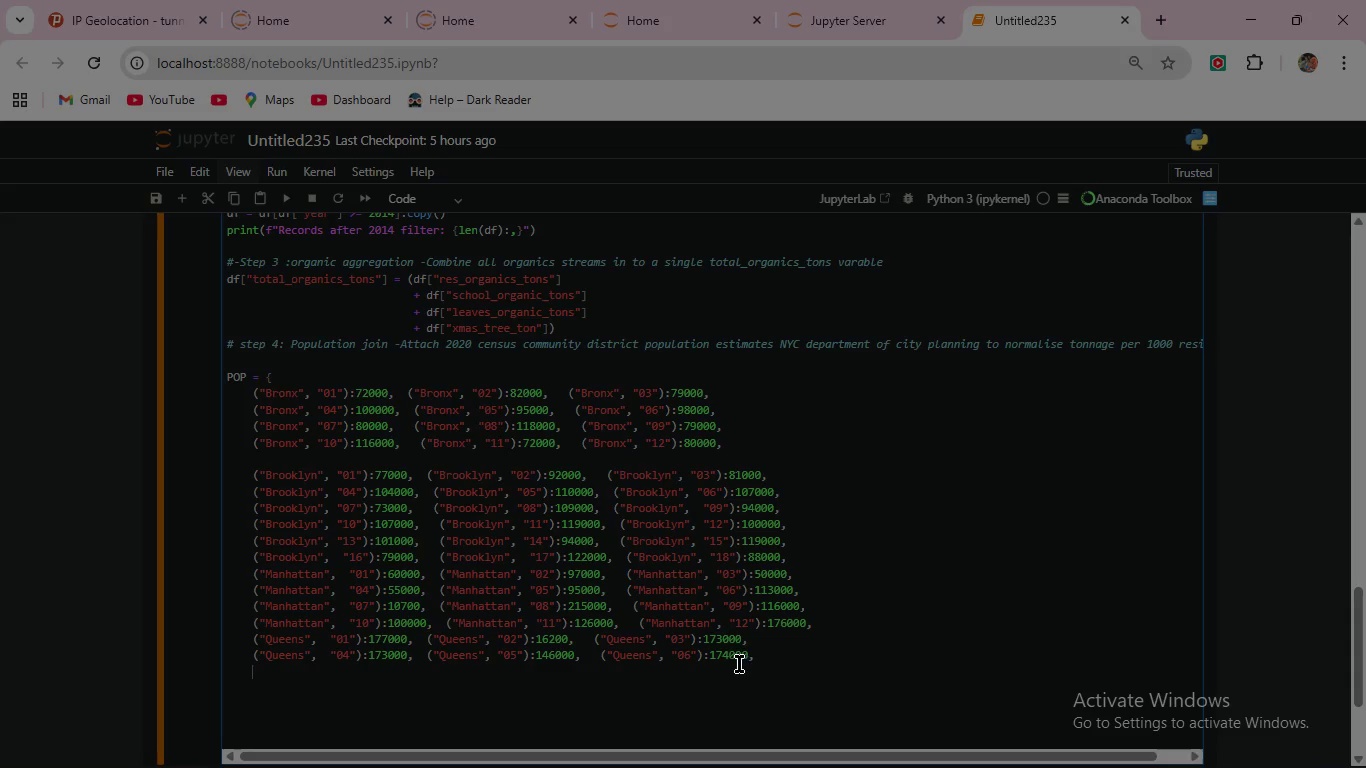 
left_click([677, 673])
 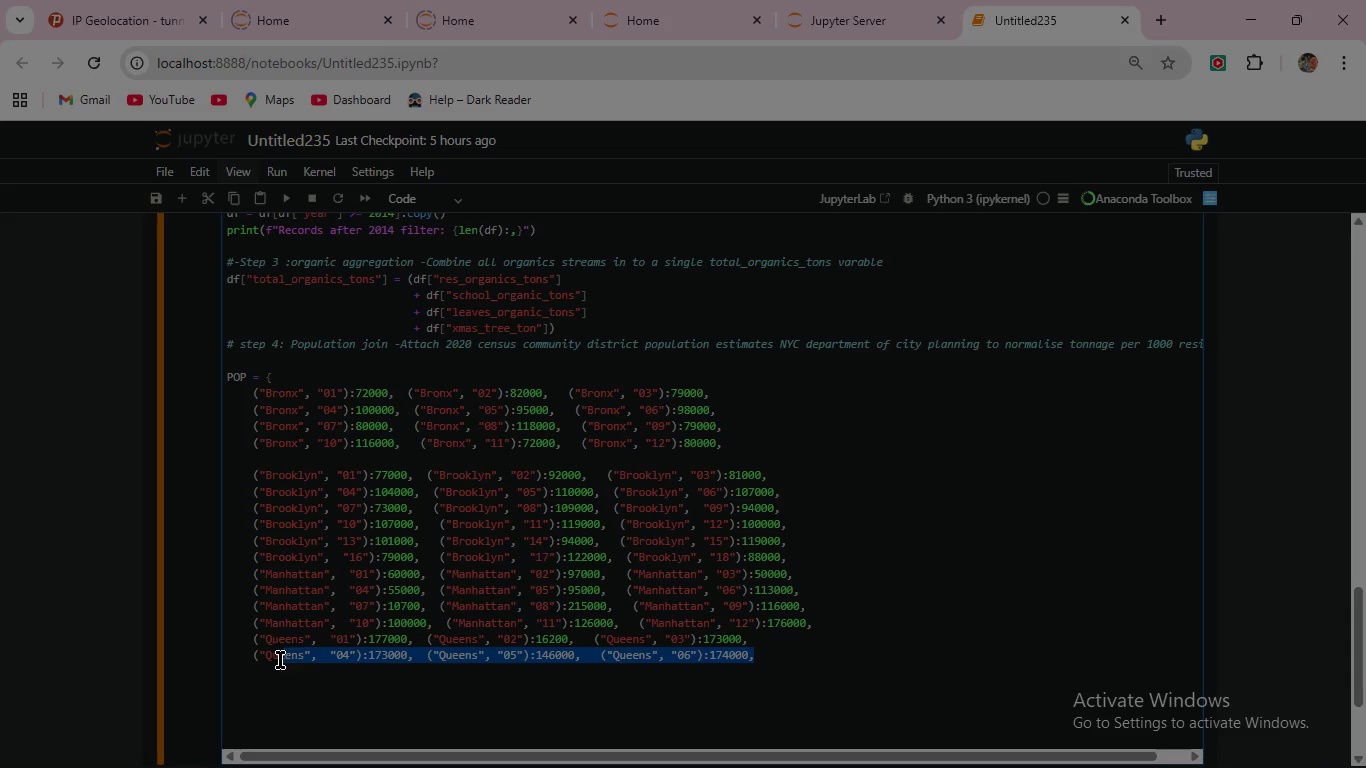 
left_click_drag(start_coordinate=[759, 657], to_coordinate=[247, 661])
 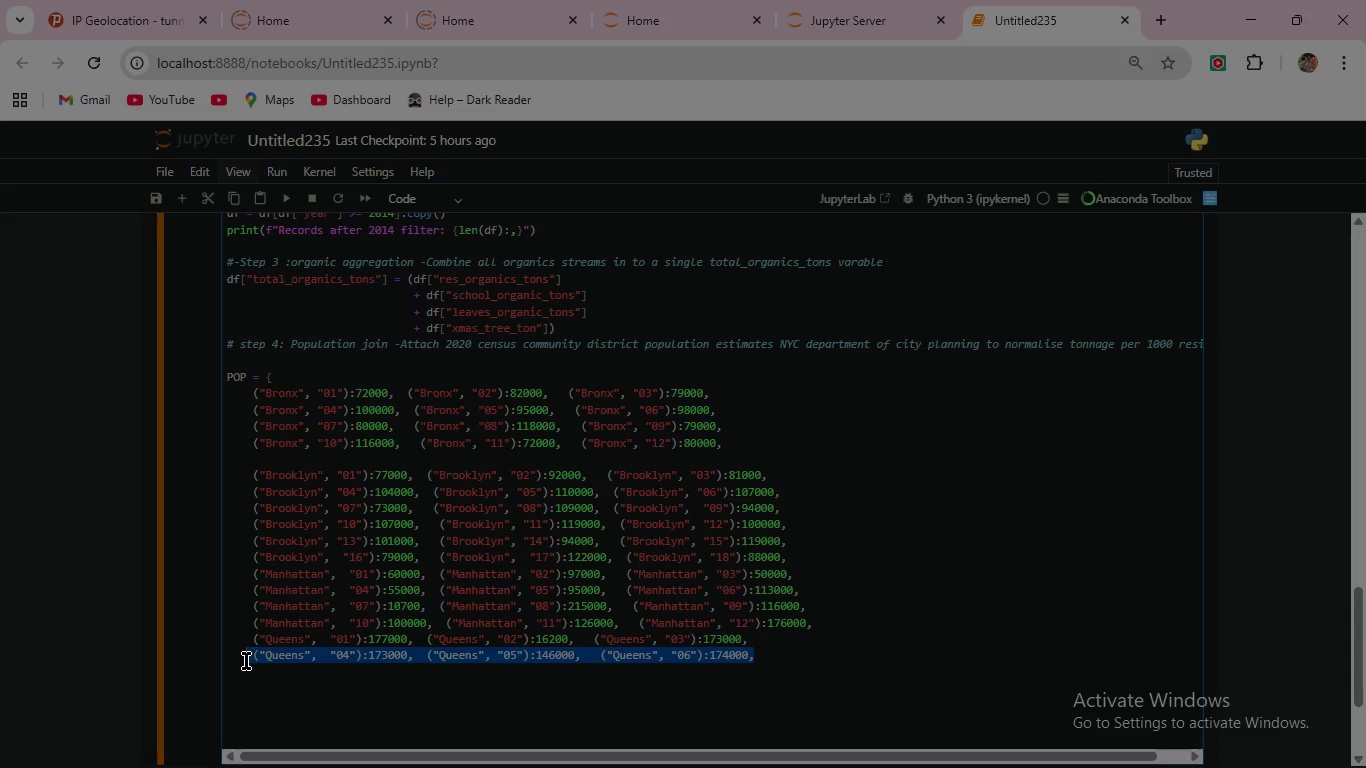 
key(Control+C)
 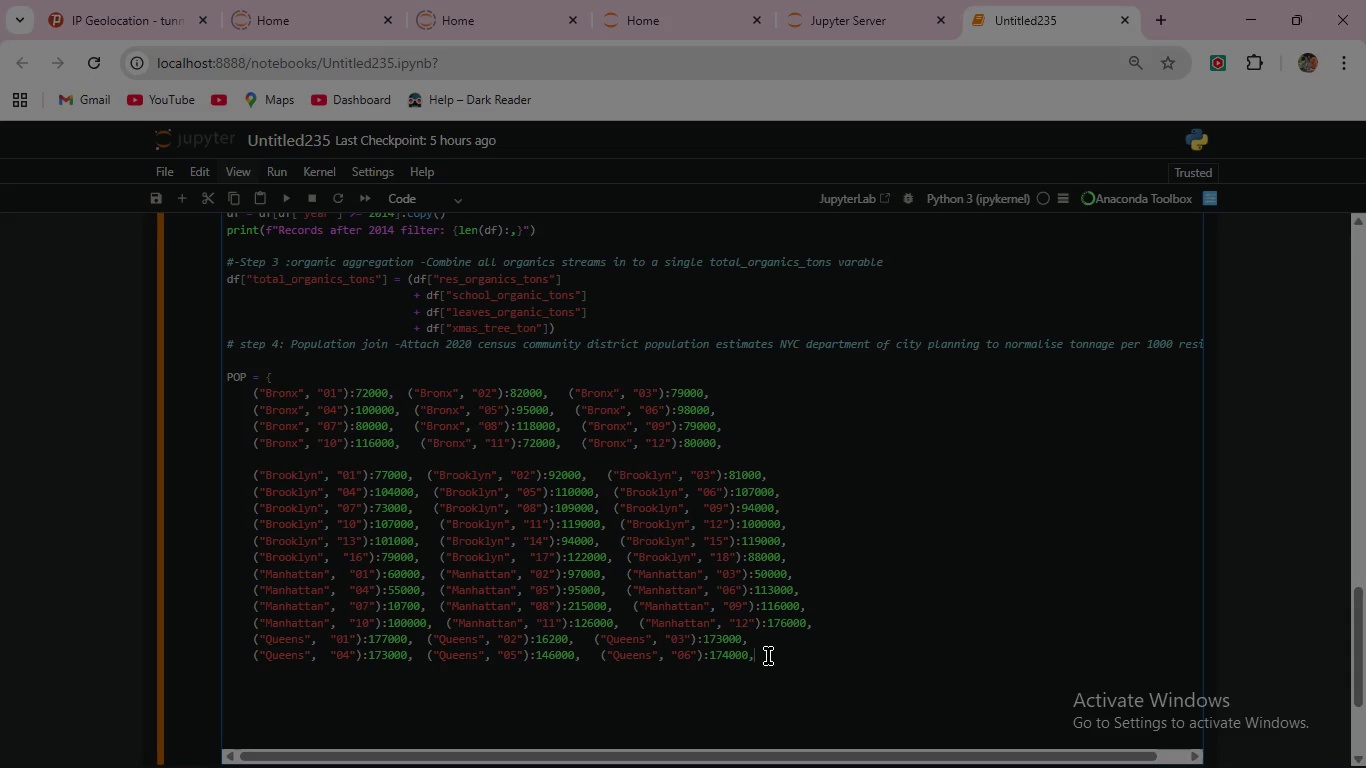 
left_click([768, 656])
 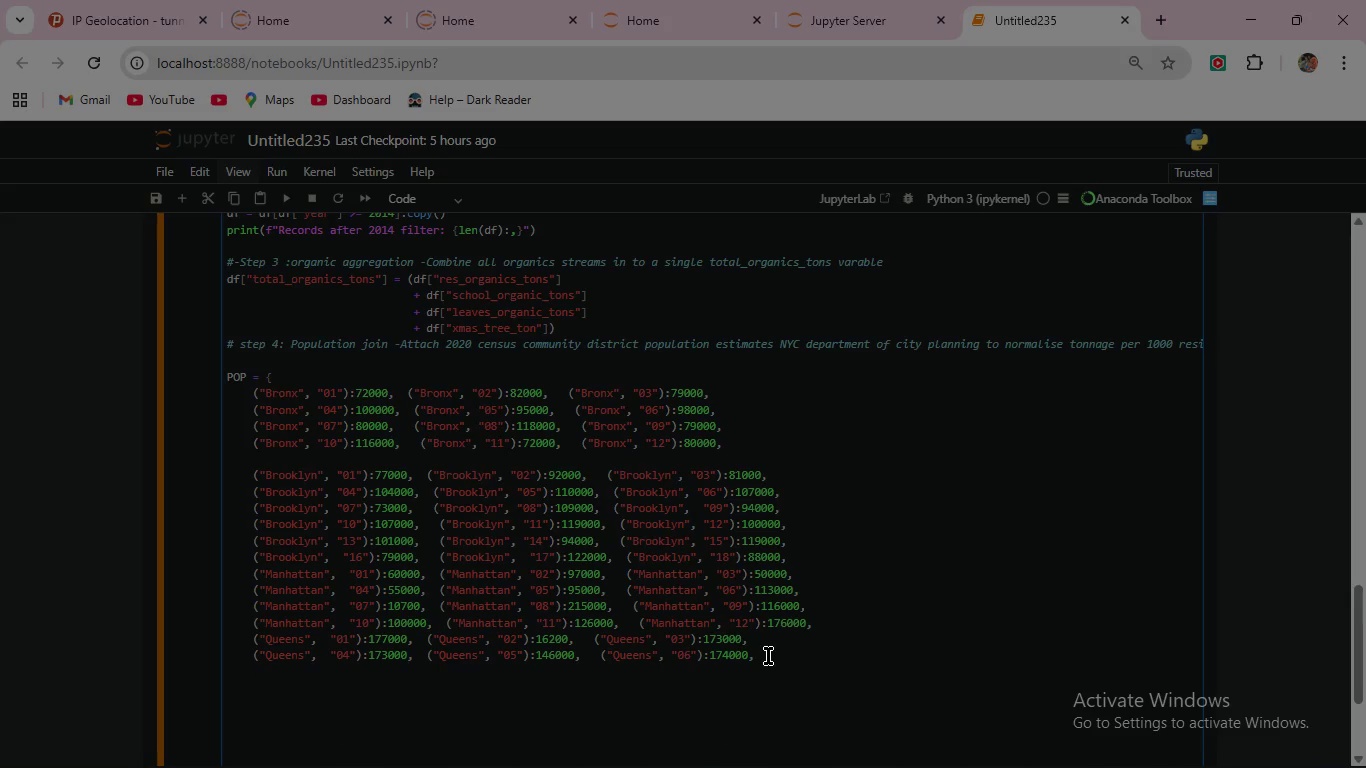 
key(Enter)
 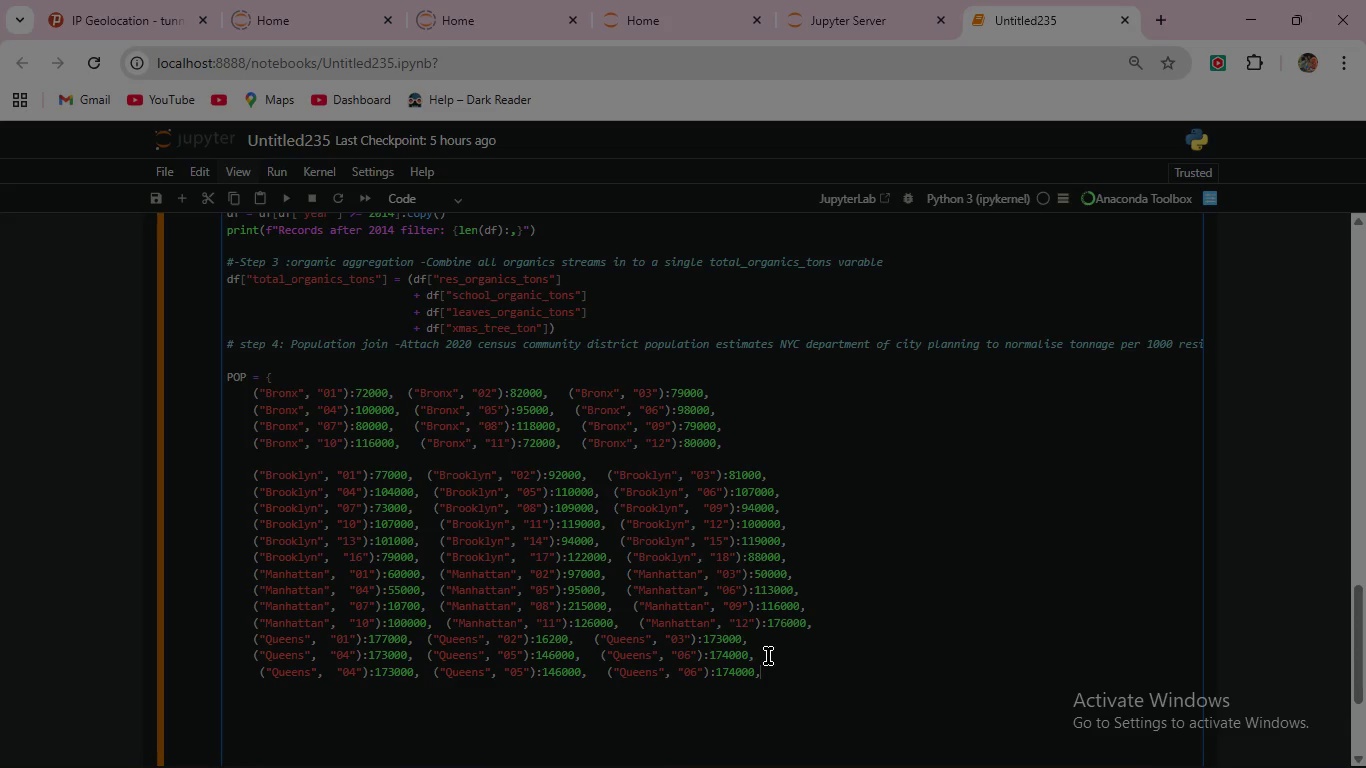 
key(Control+V)
 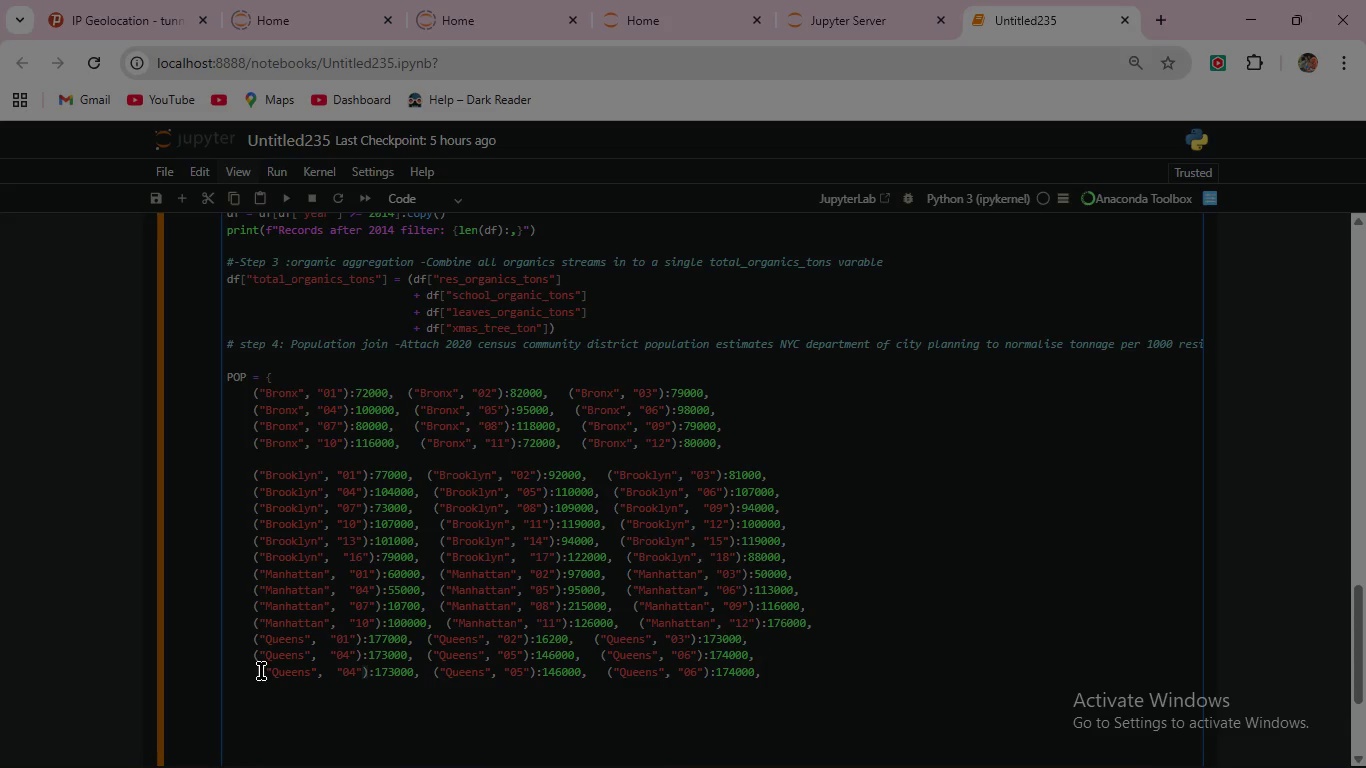 
left_click([261, 671])
 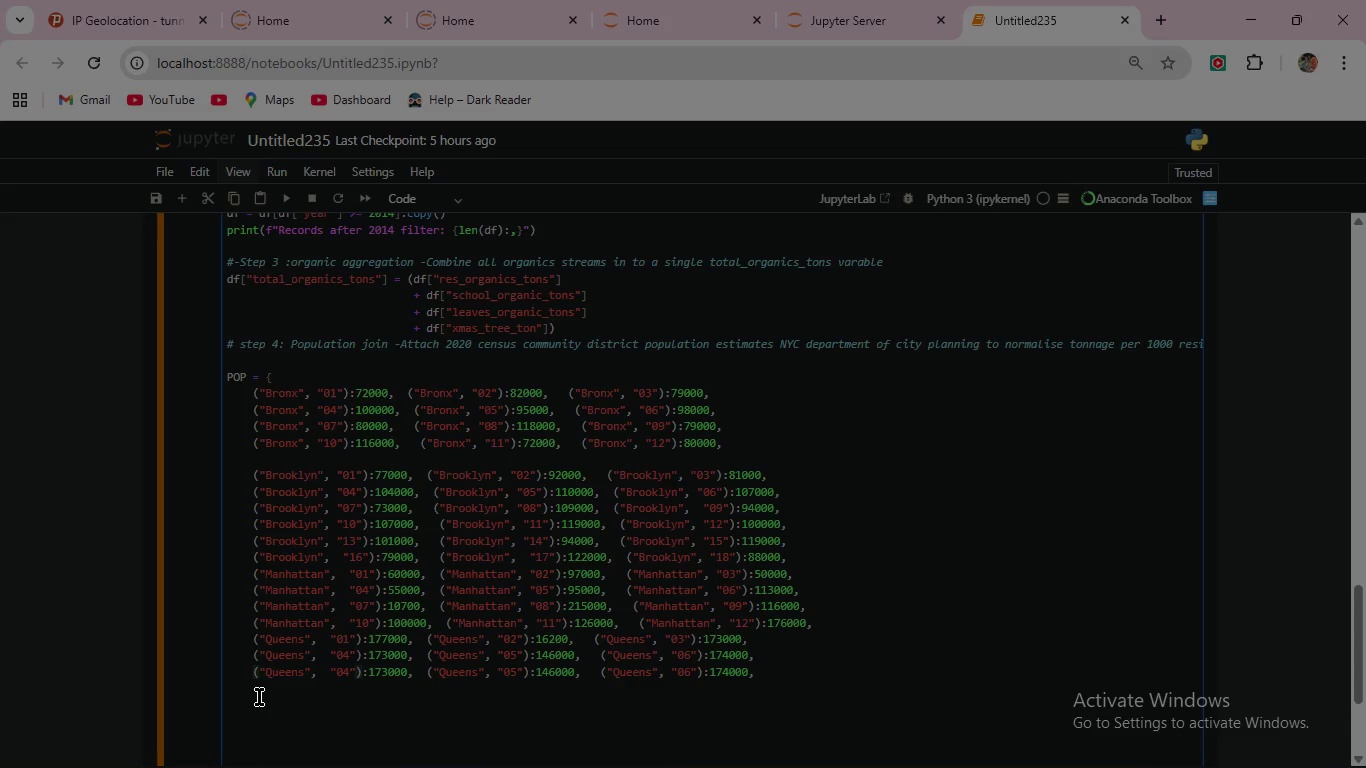 
key(Backspace)
 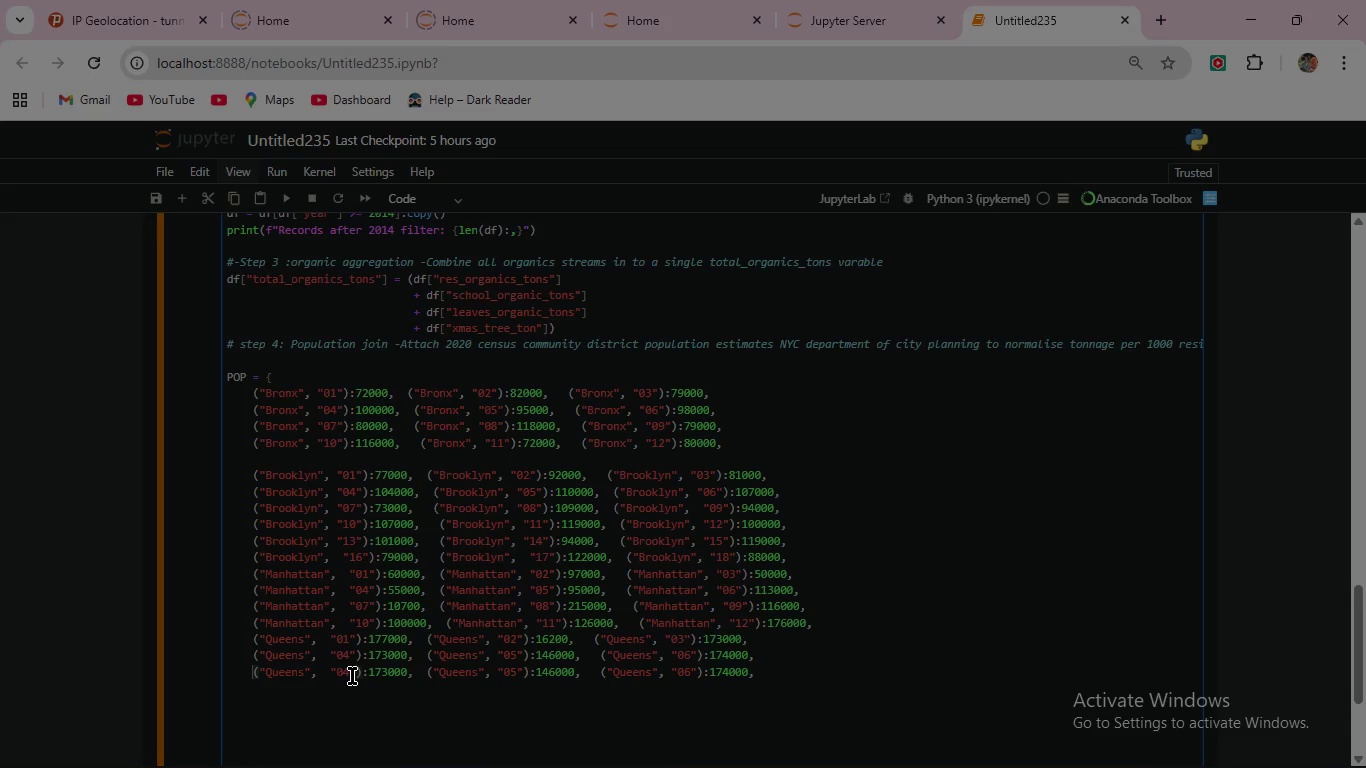 
wait(5.5)
 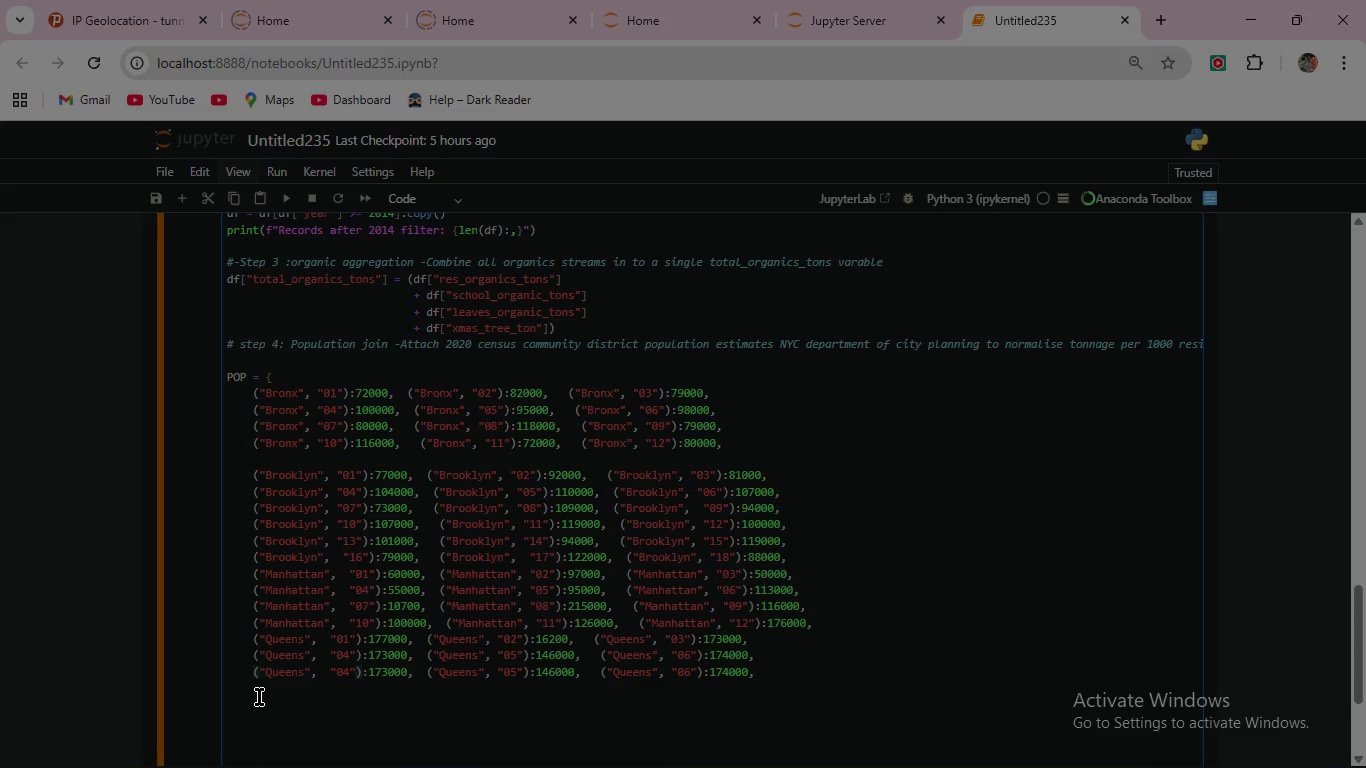 
left_click([352, 676])
 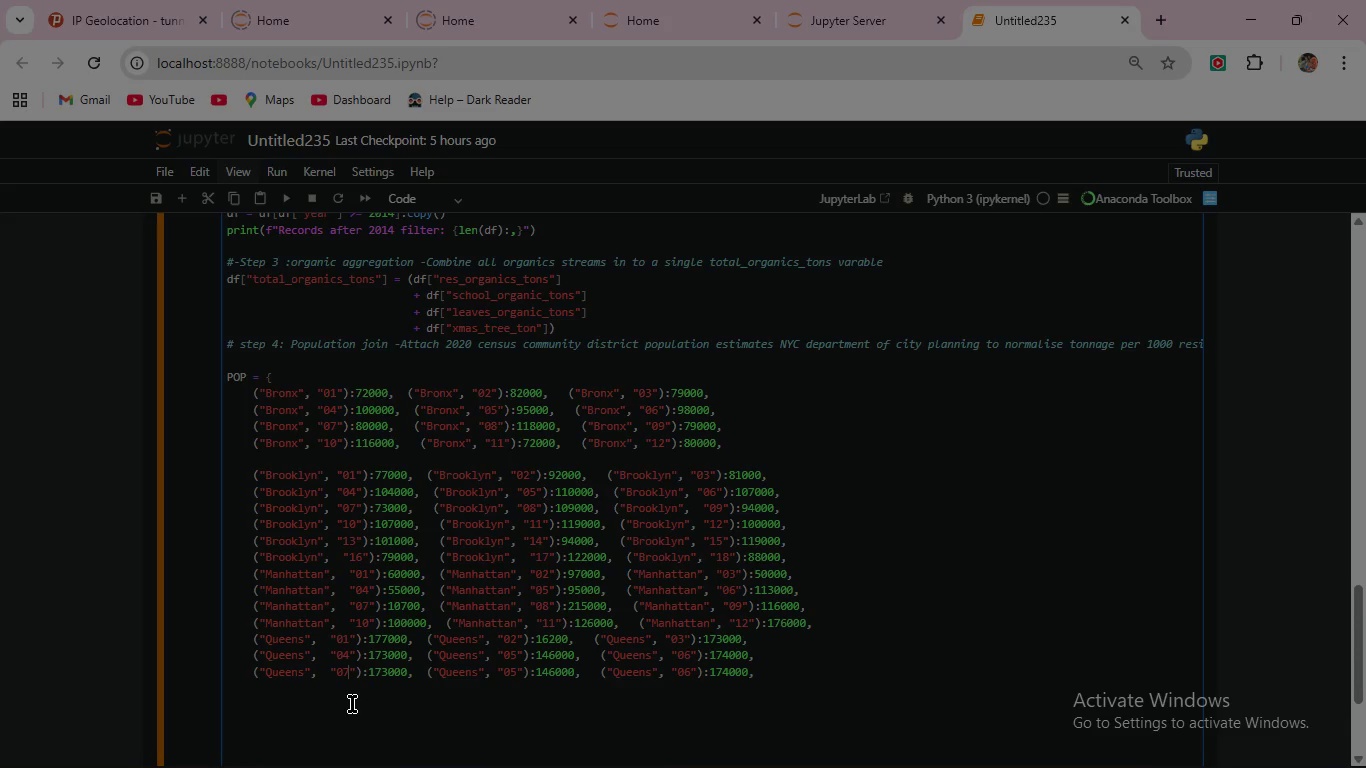 
key(Backspace)
 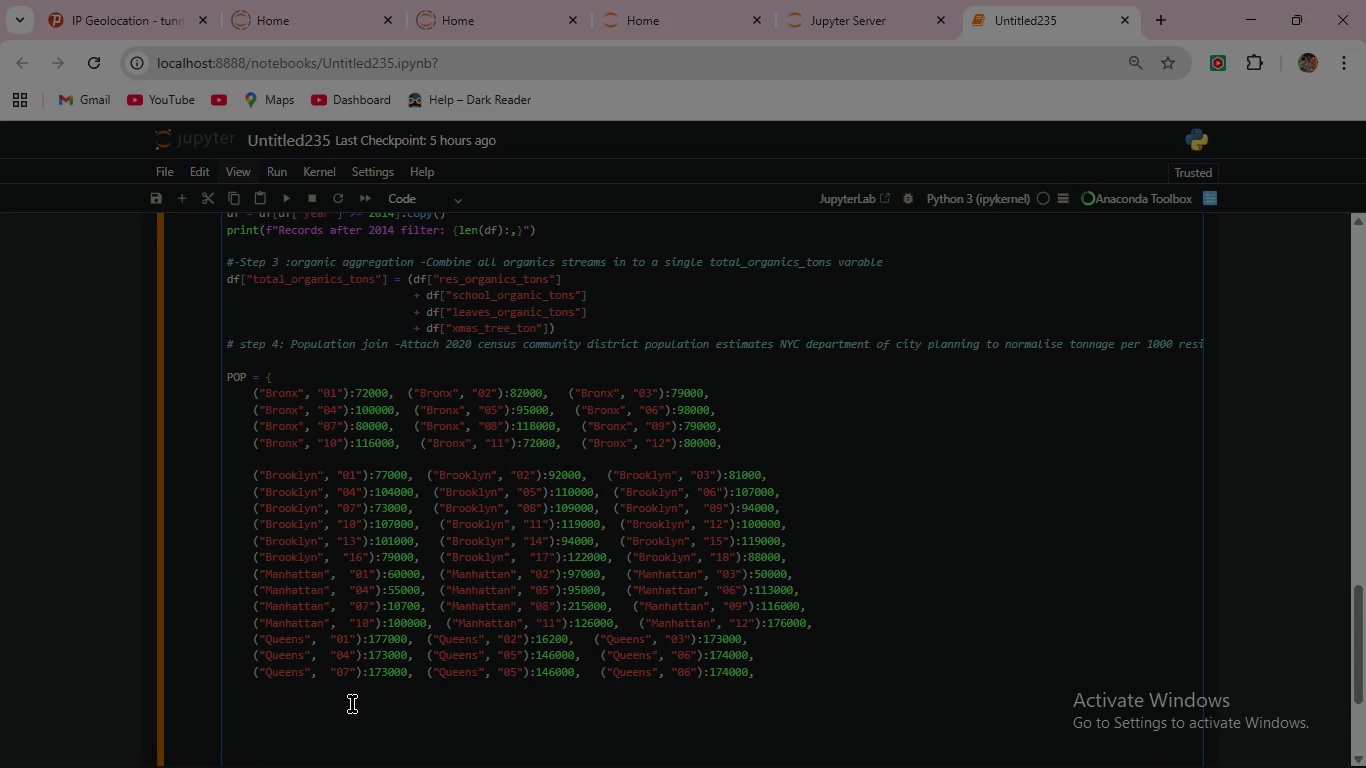 
key(7)
 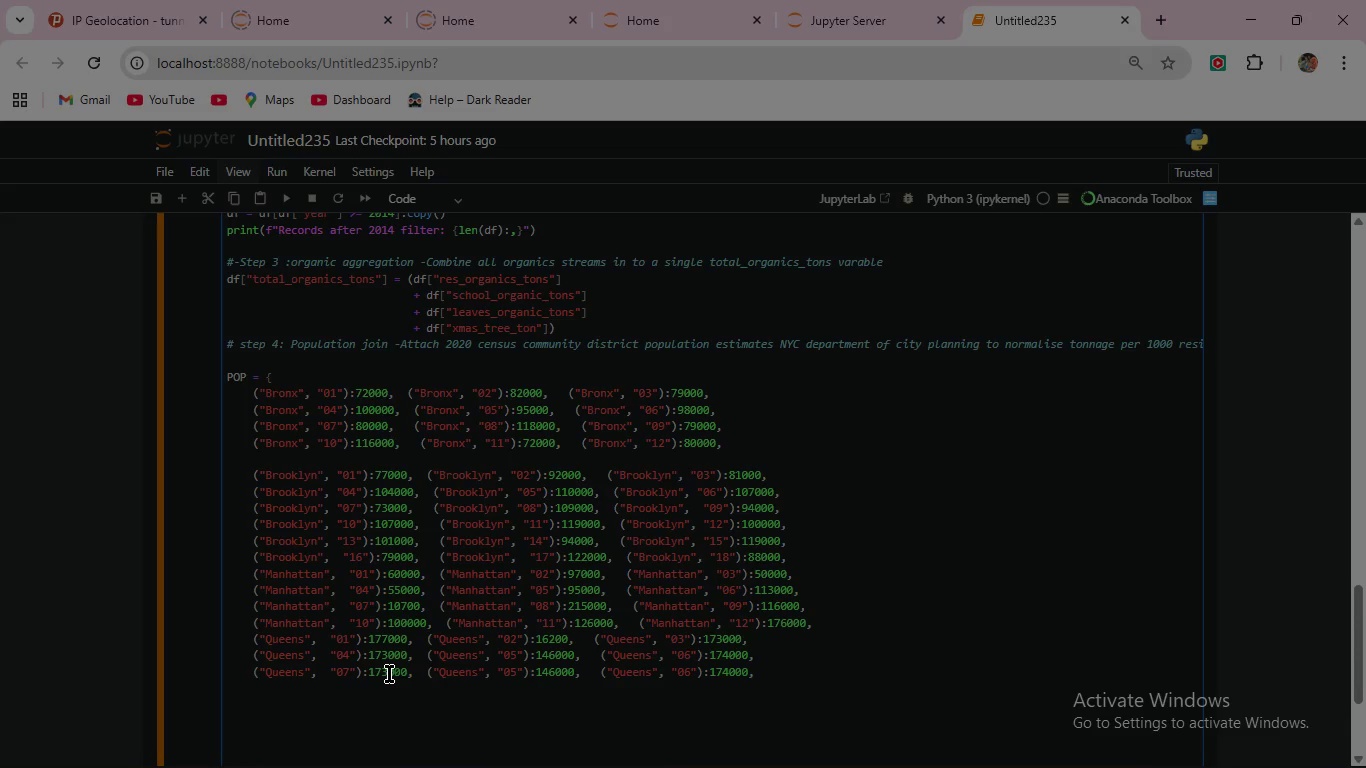 
left_click([389, 674])
 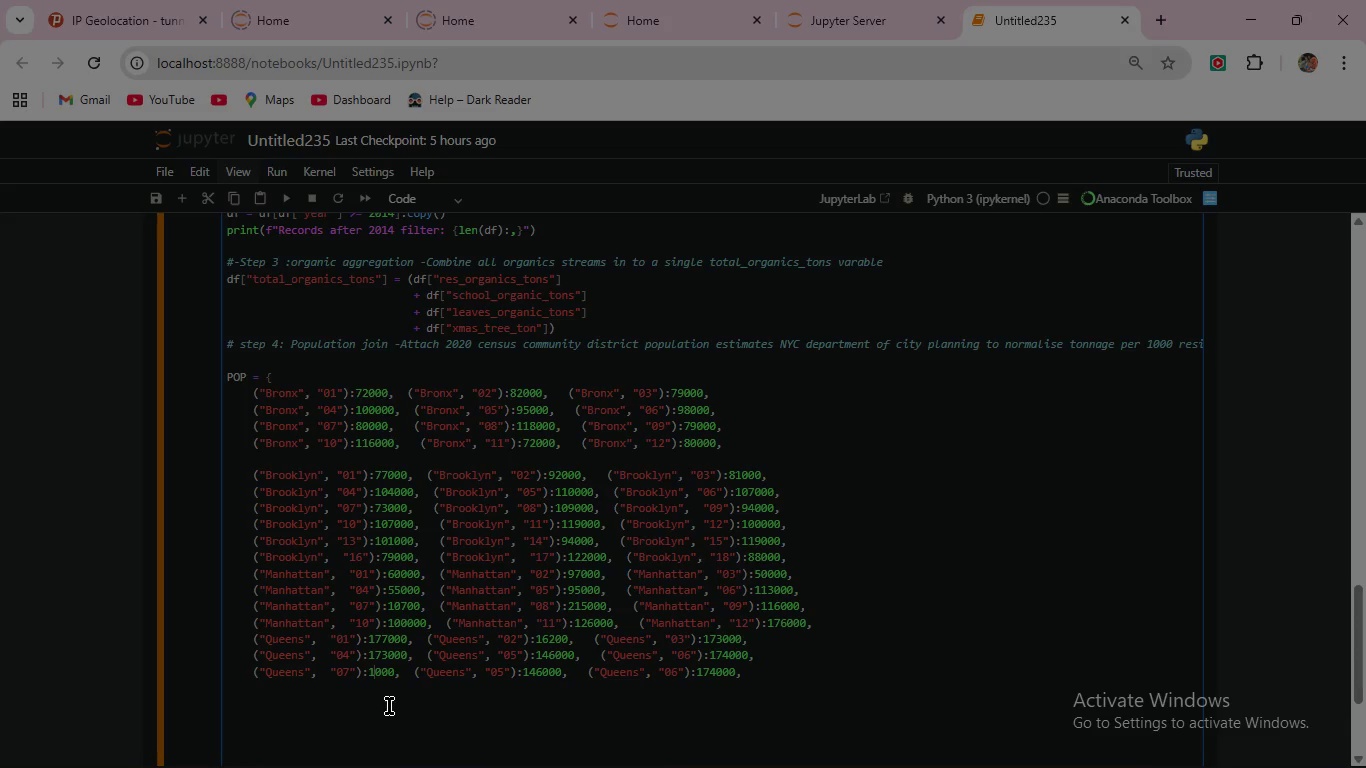 
key(Backspace)
key(Backspace)
type(64)
 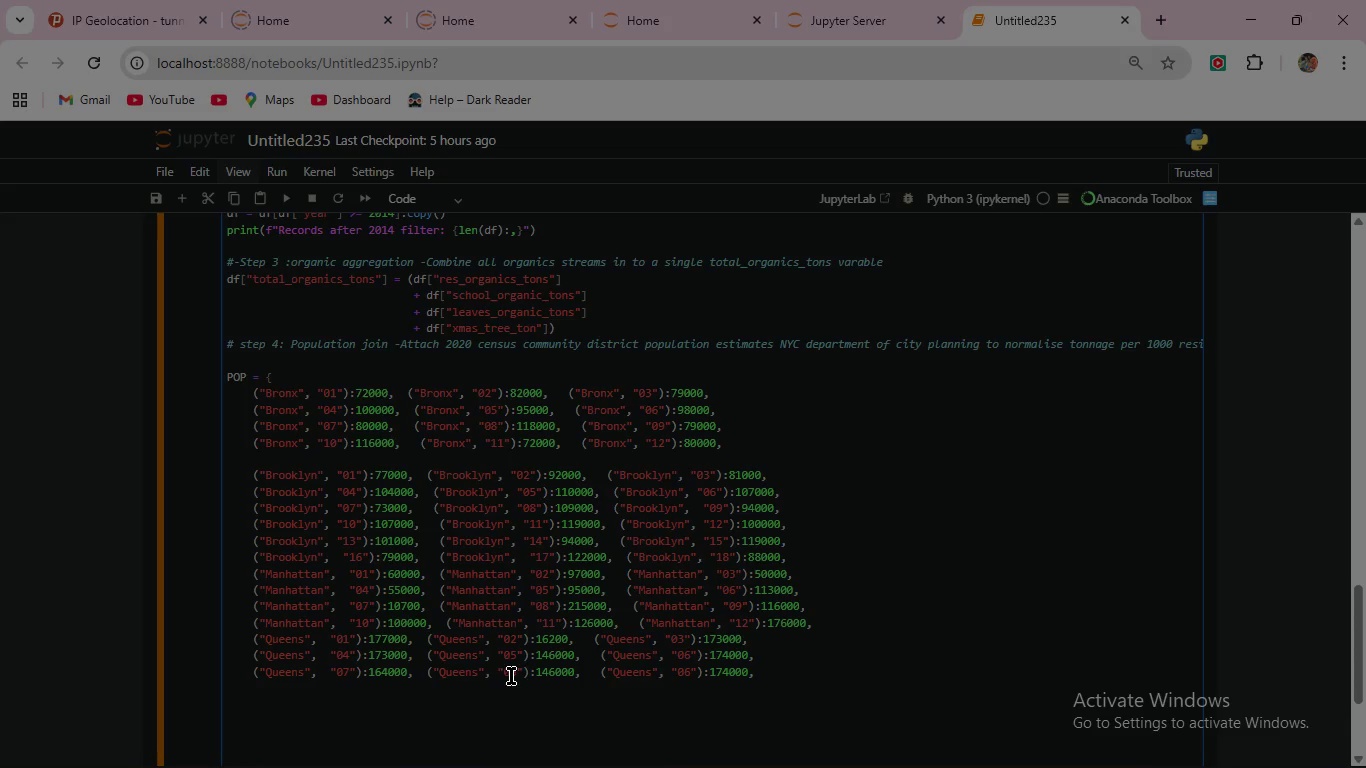 
wait(6.55)
 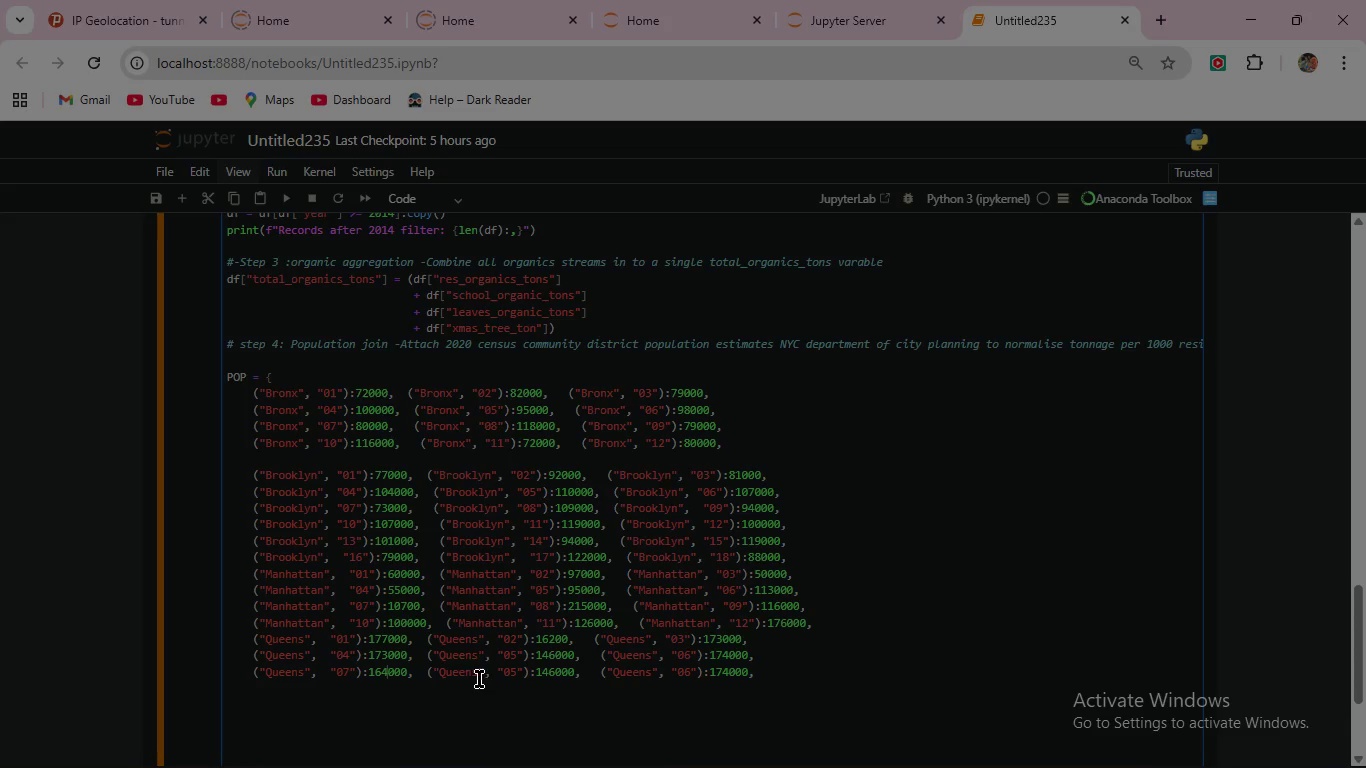 
left_click([518, 676])
 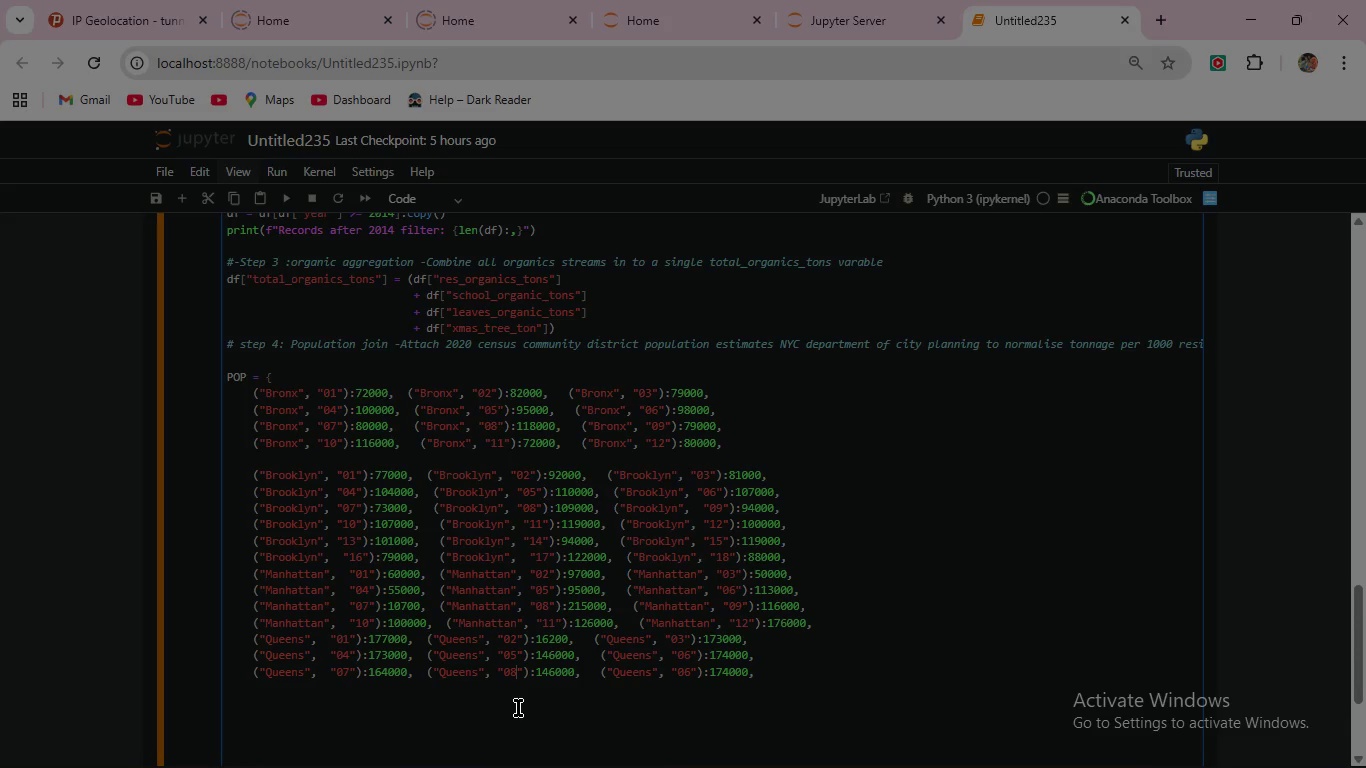 
key(Backspace)
 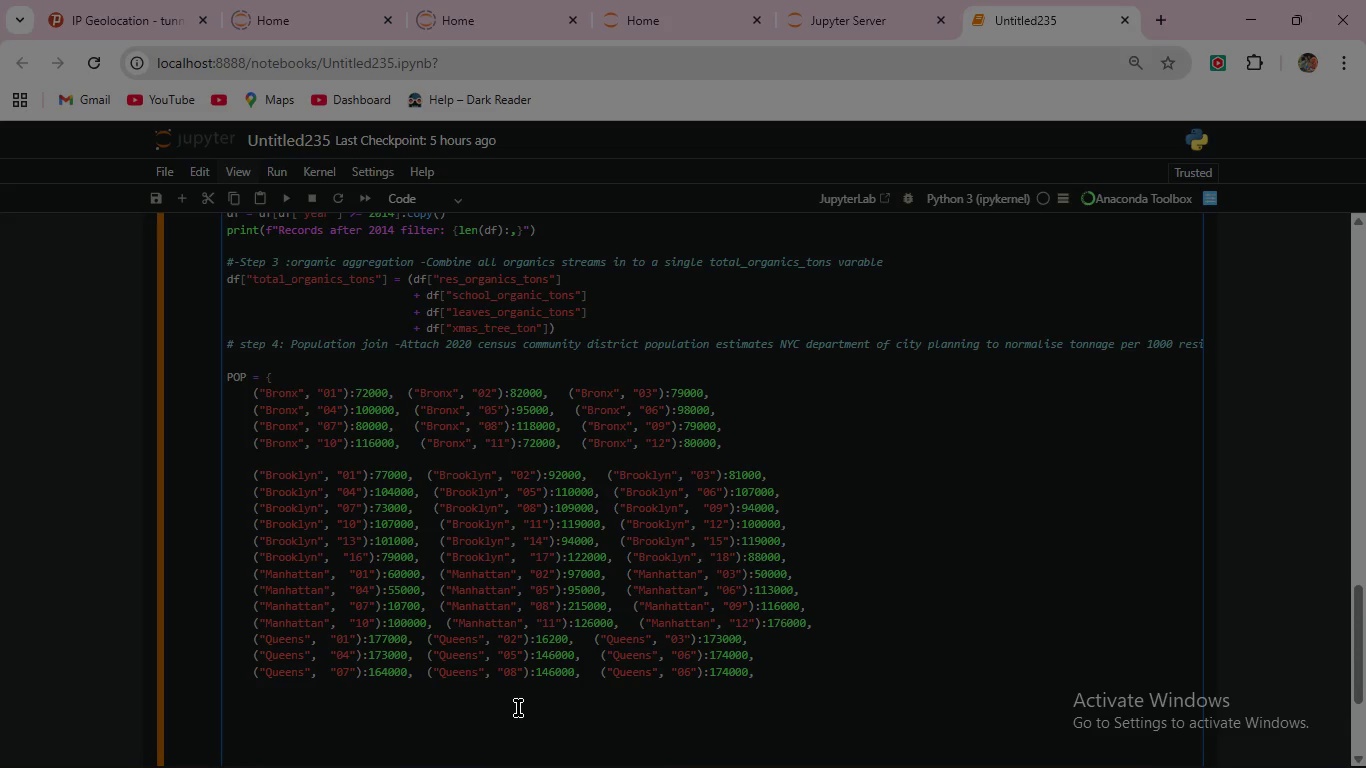 
key(8)
 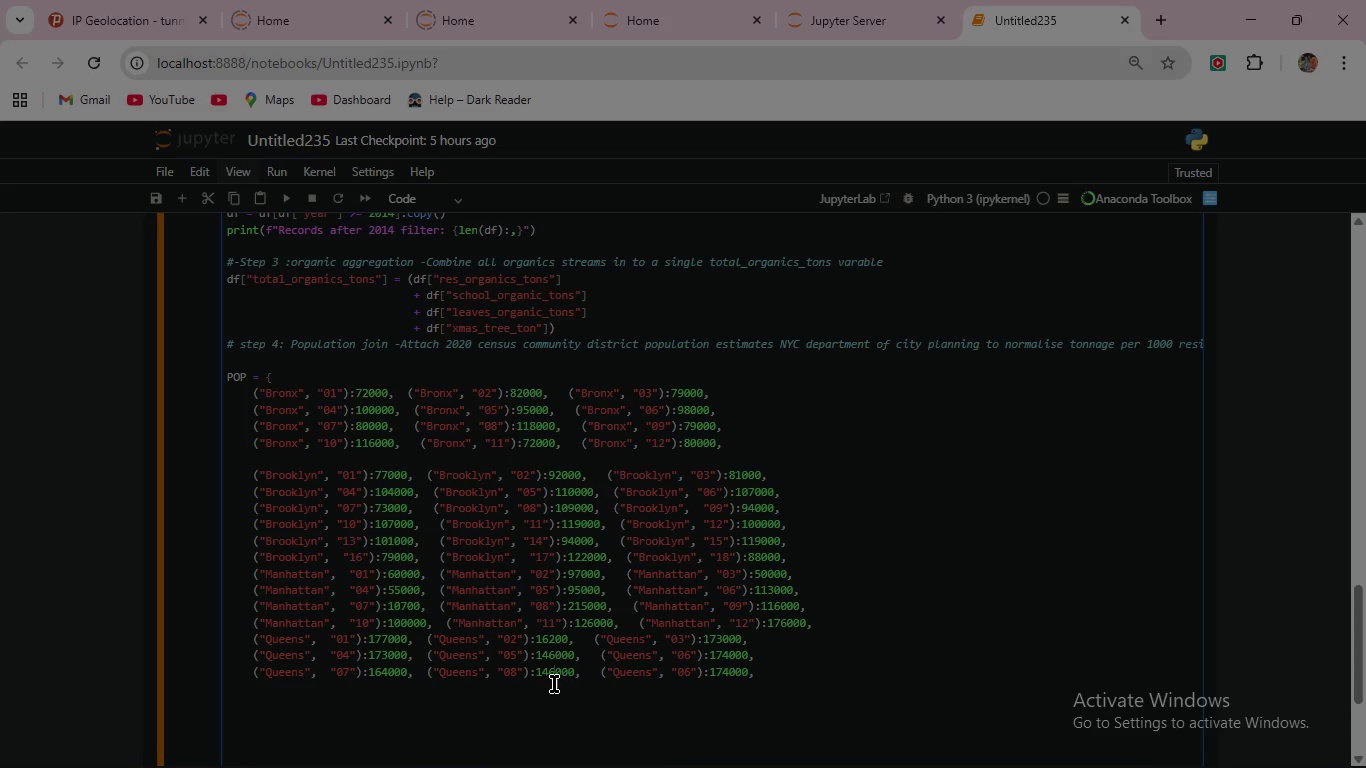 
left_click([554, 674])
 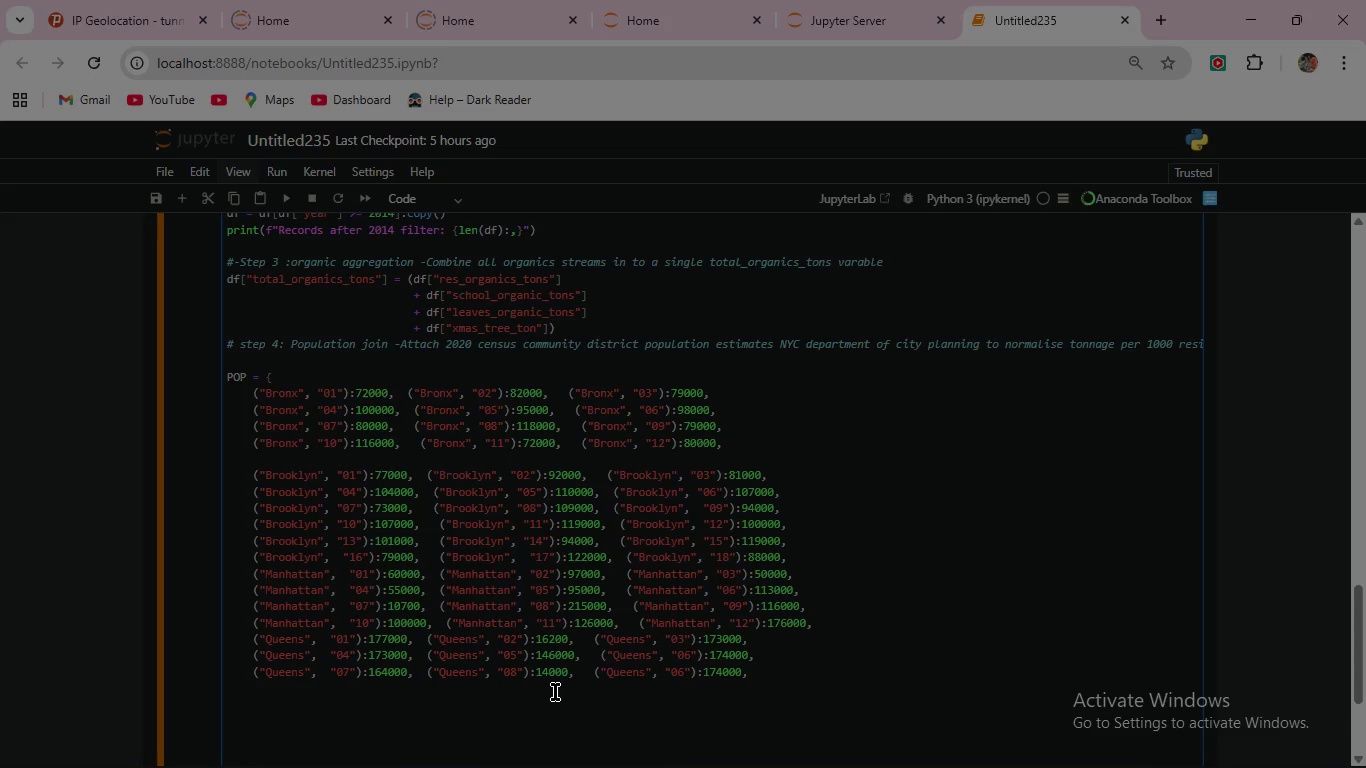 
key(Backspace)
key(Backspace)
type(69)
 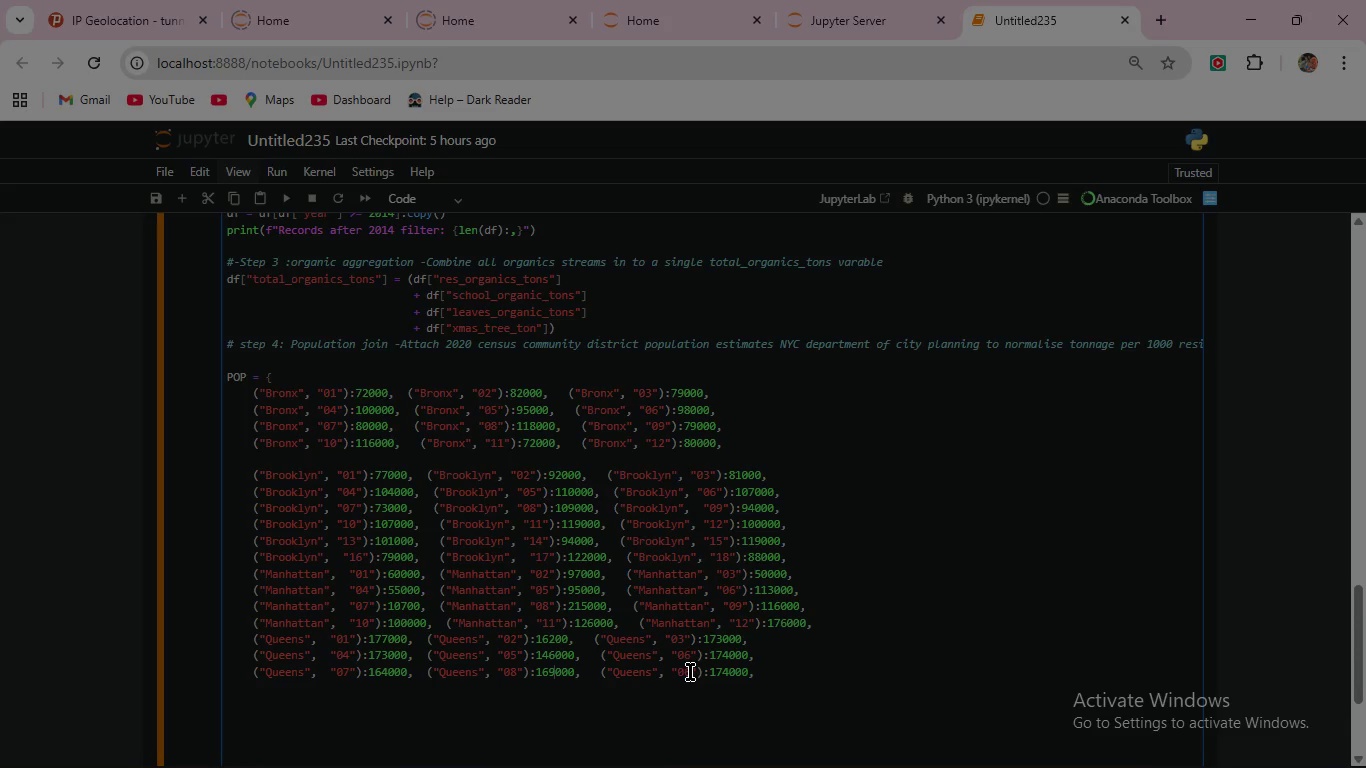 
wait(5.62)
 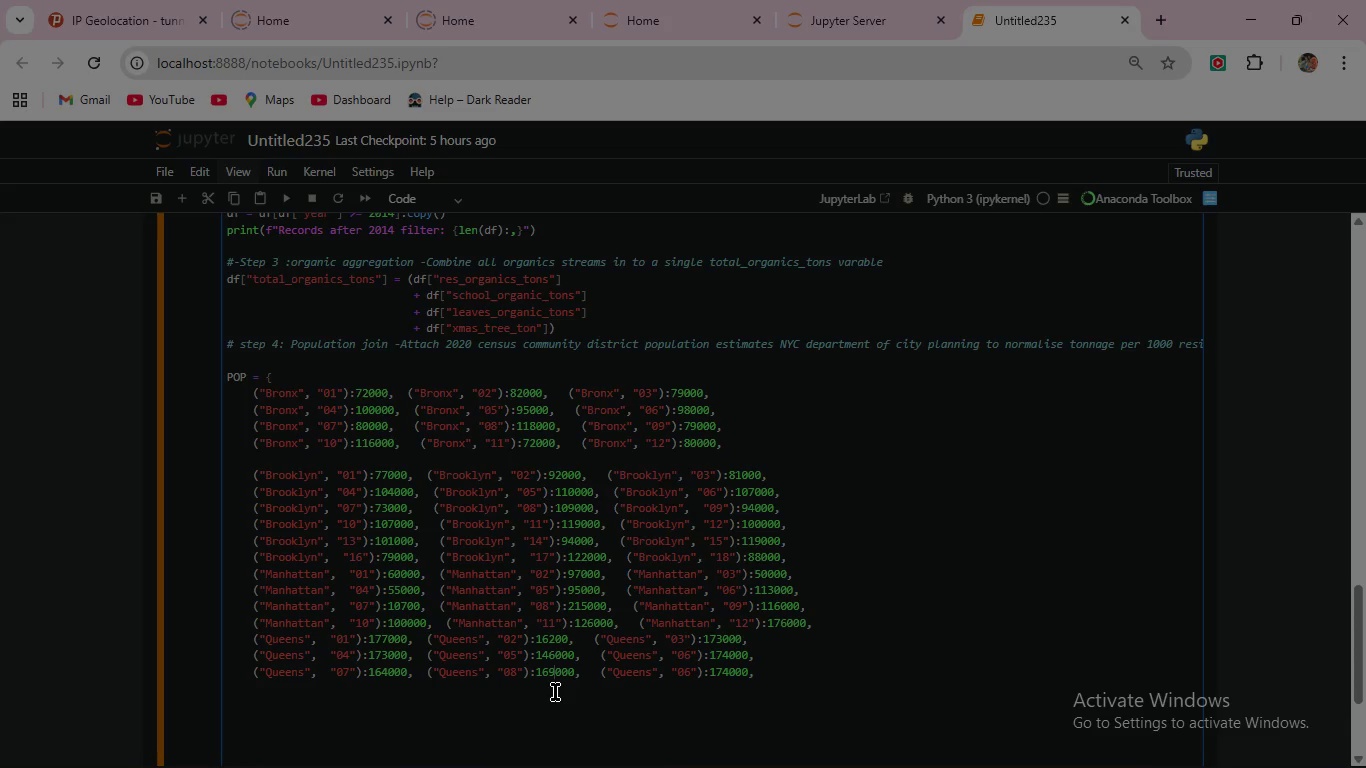 
left_click([690, 672])
 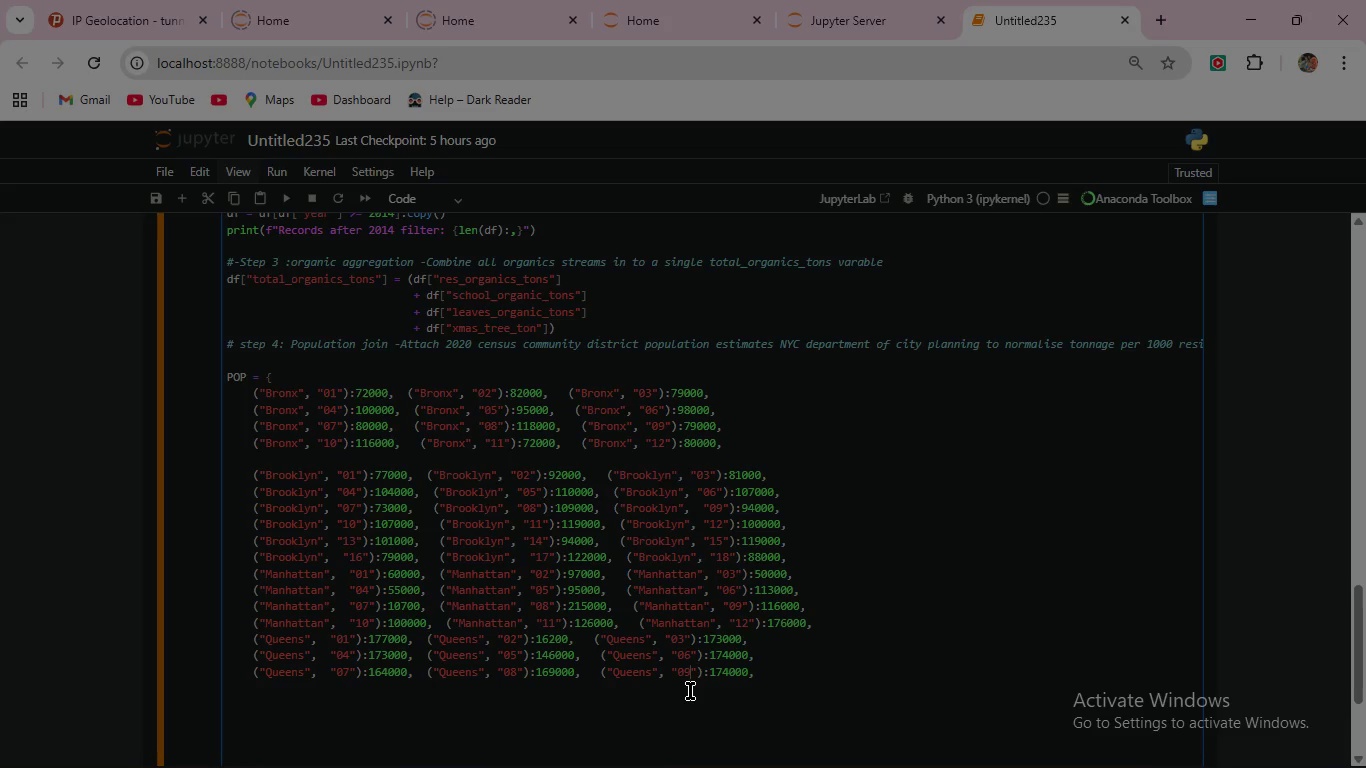 
key(Backspace)
 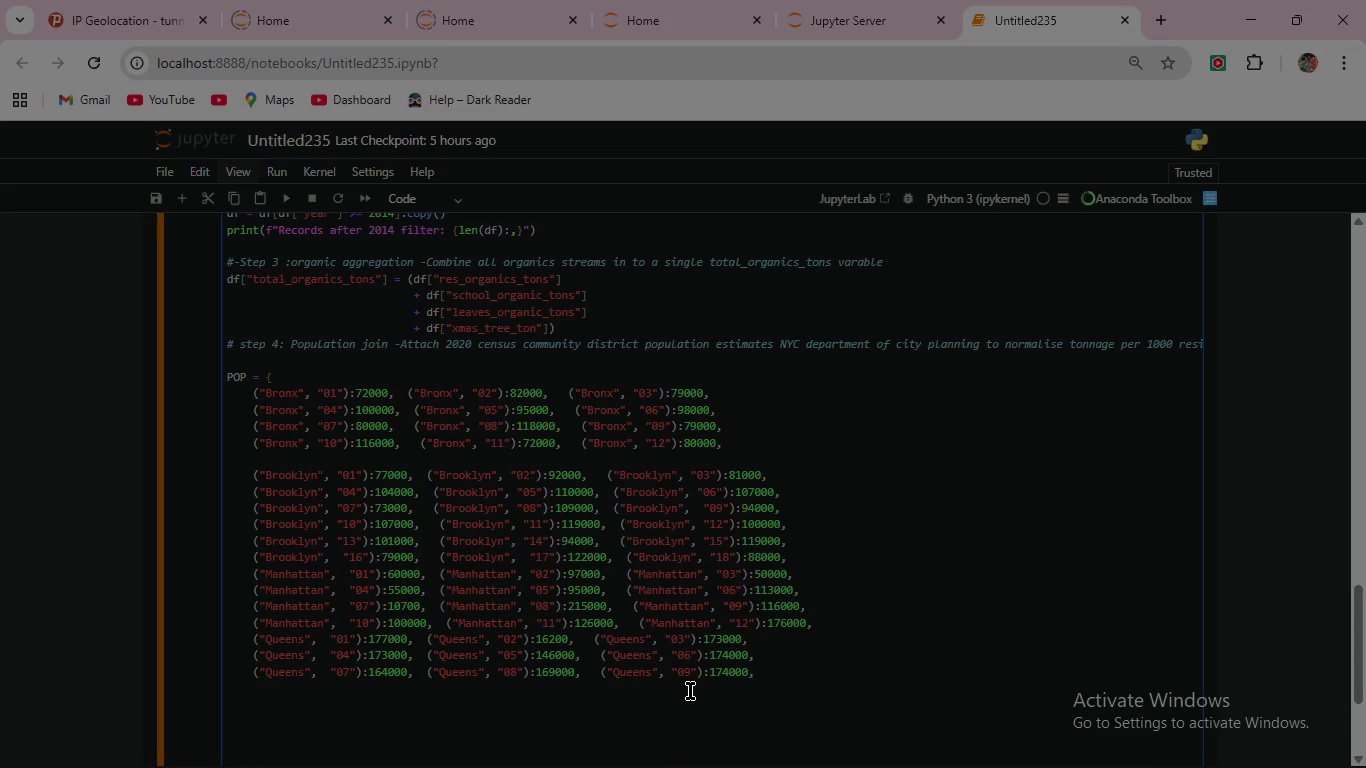 
key(9)
 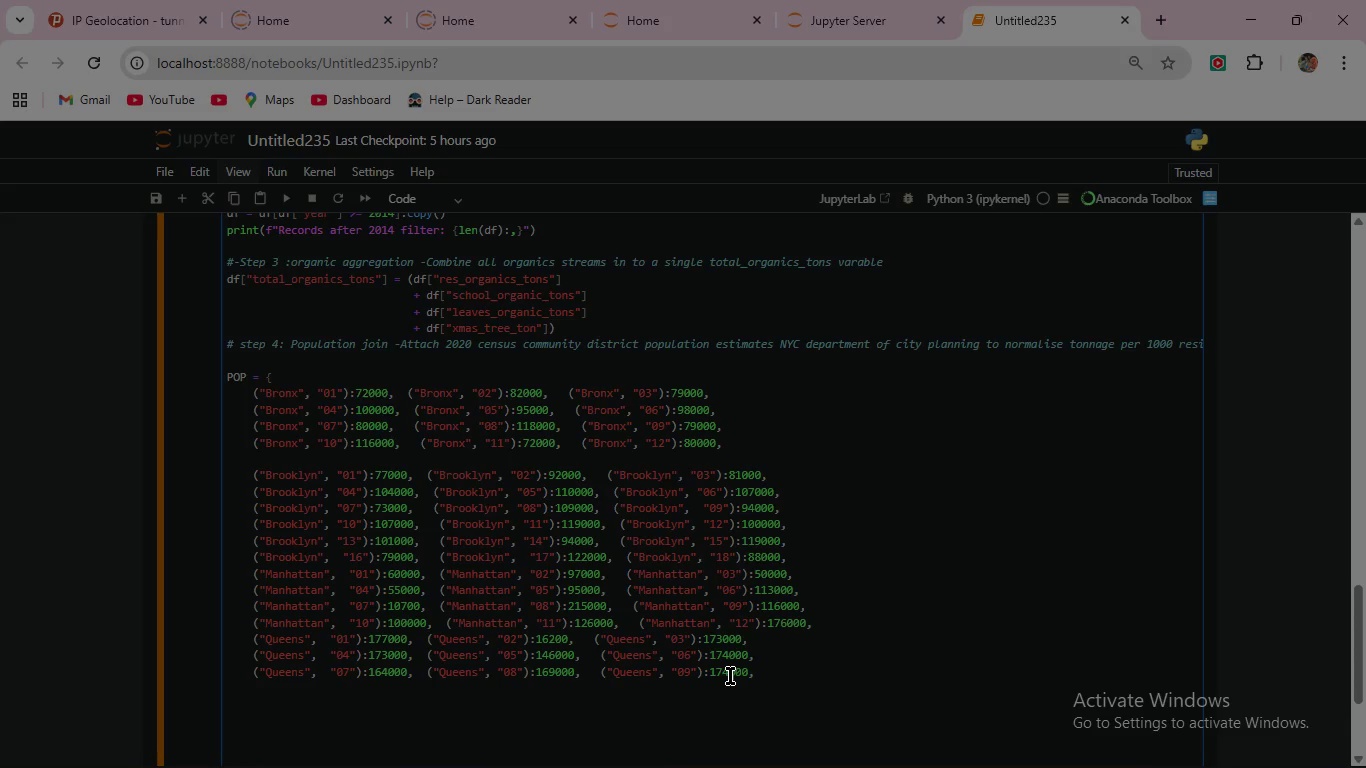 
left_click([730, 676])
 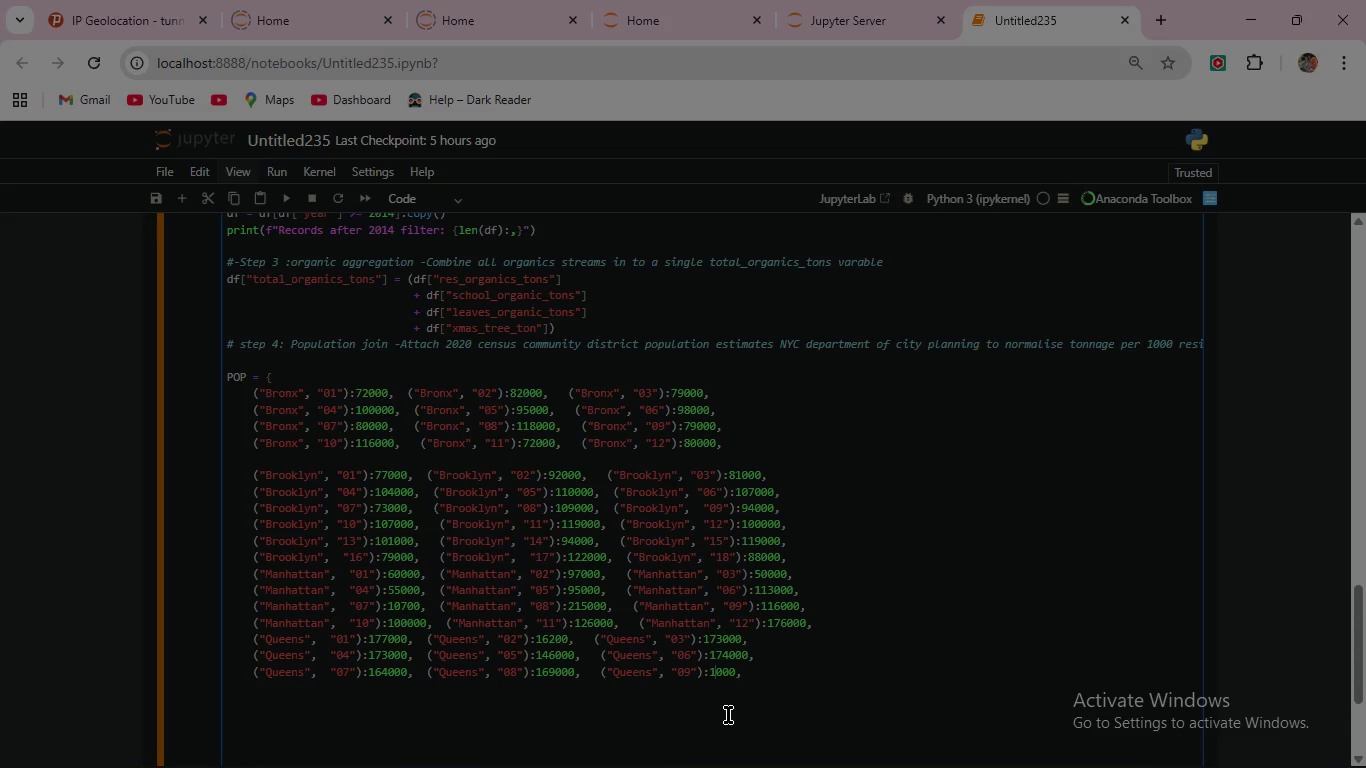 
key(Backspace)
key(Backspace)
type(62)
 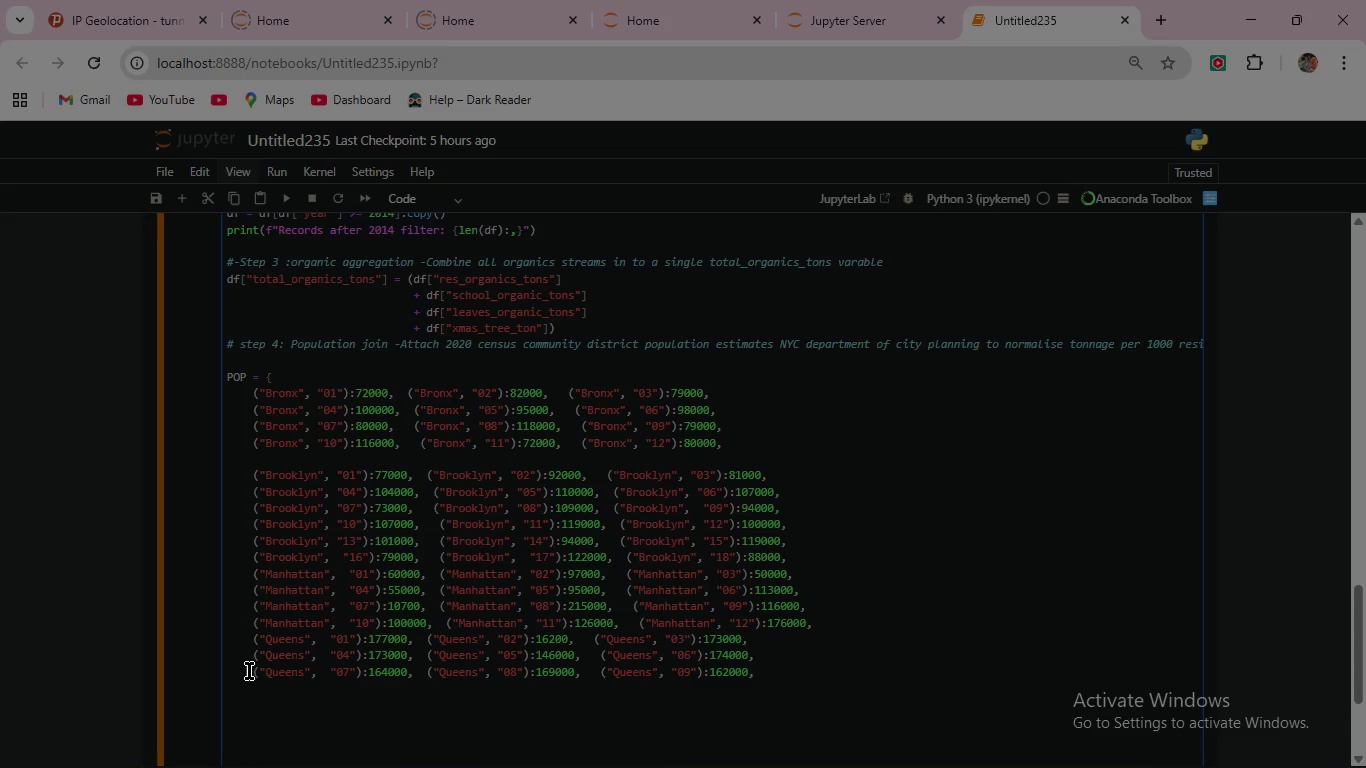 
left_click_drag(start_coordinate=[249, 671], to_coordinate=[781, 671])
 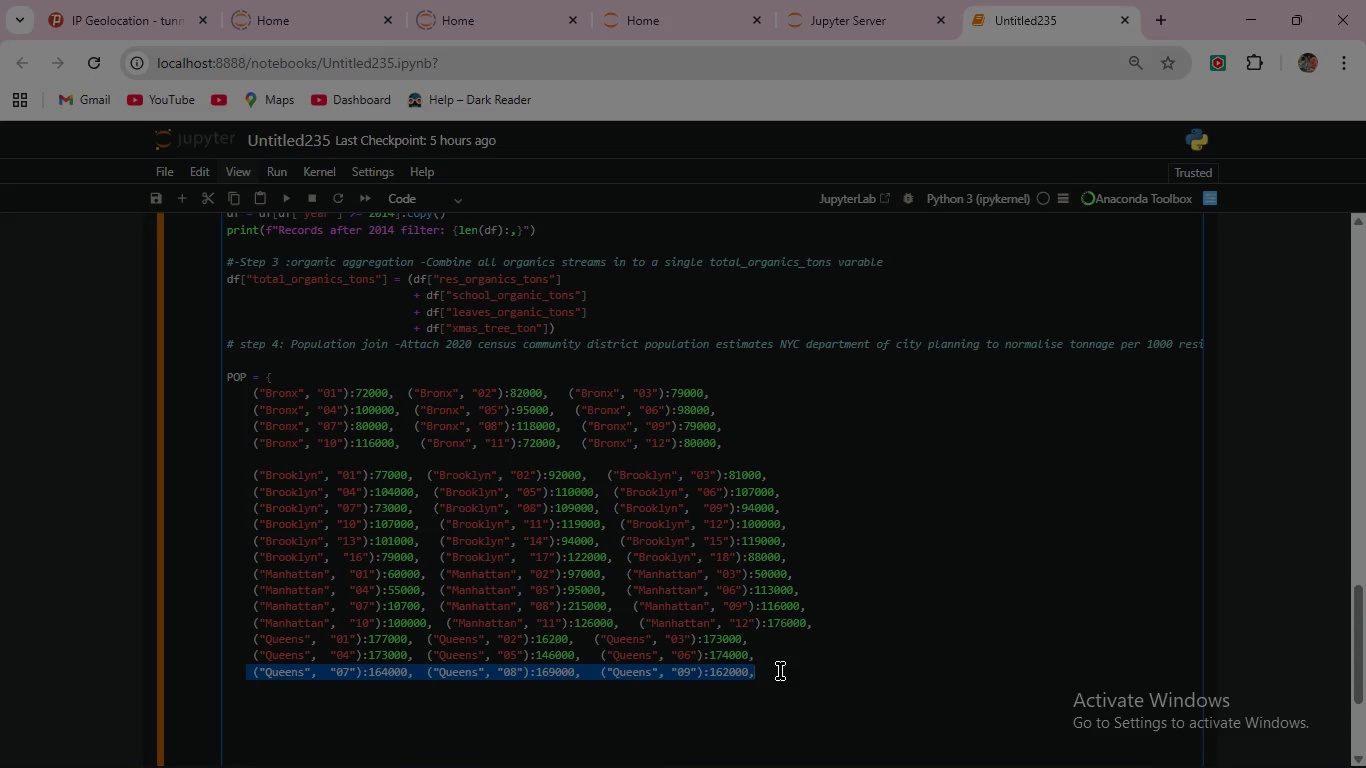 
key(Control+C)
 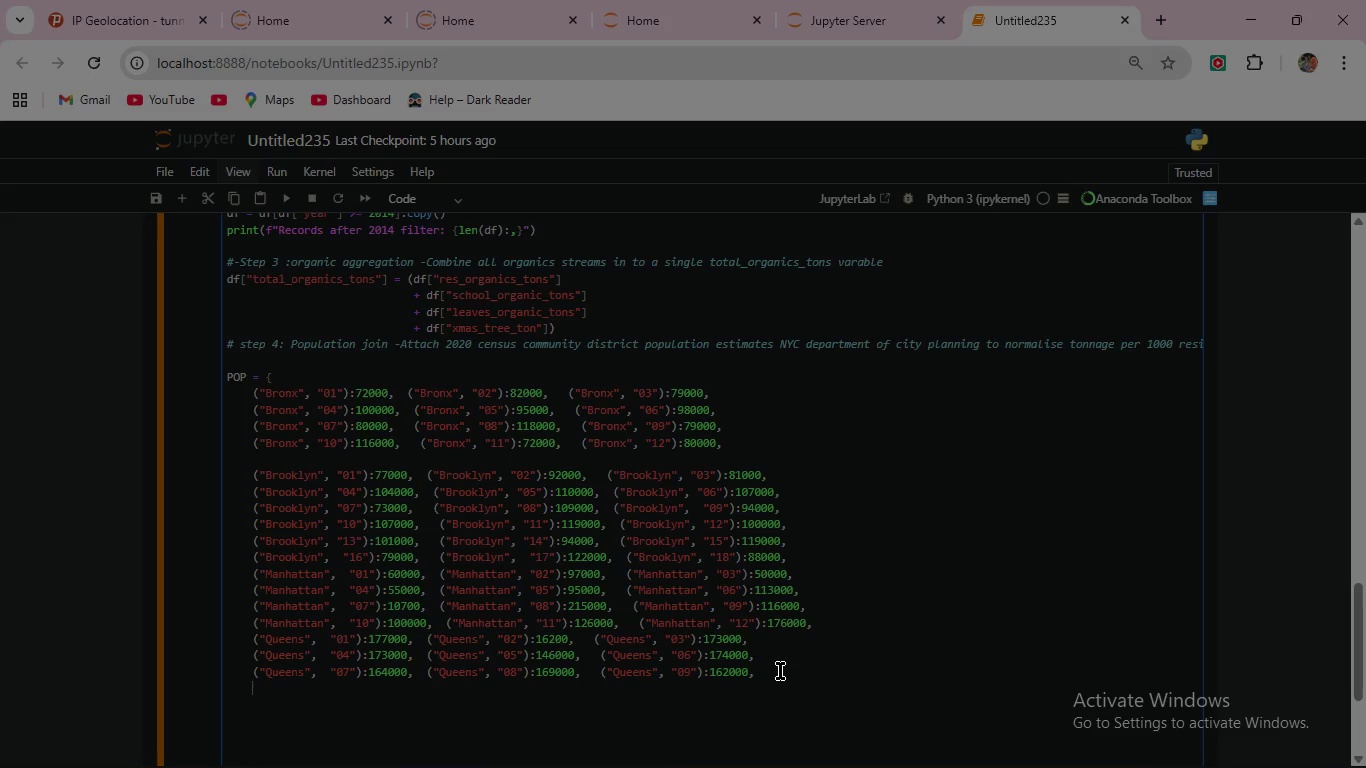 
left_click([780, 671])
 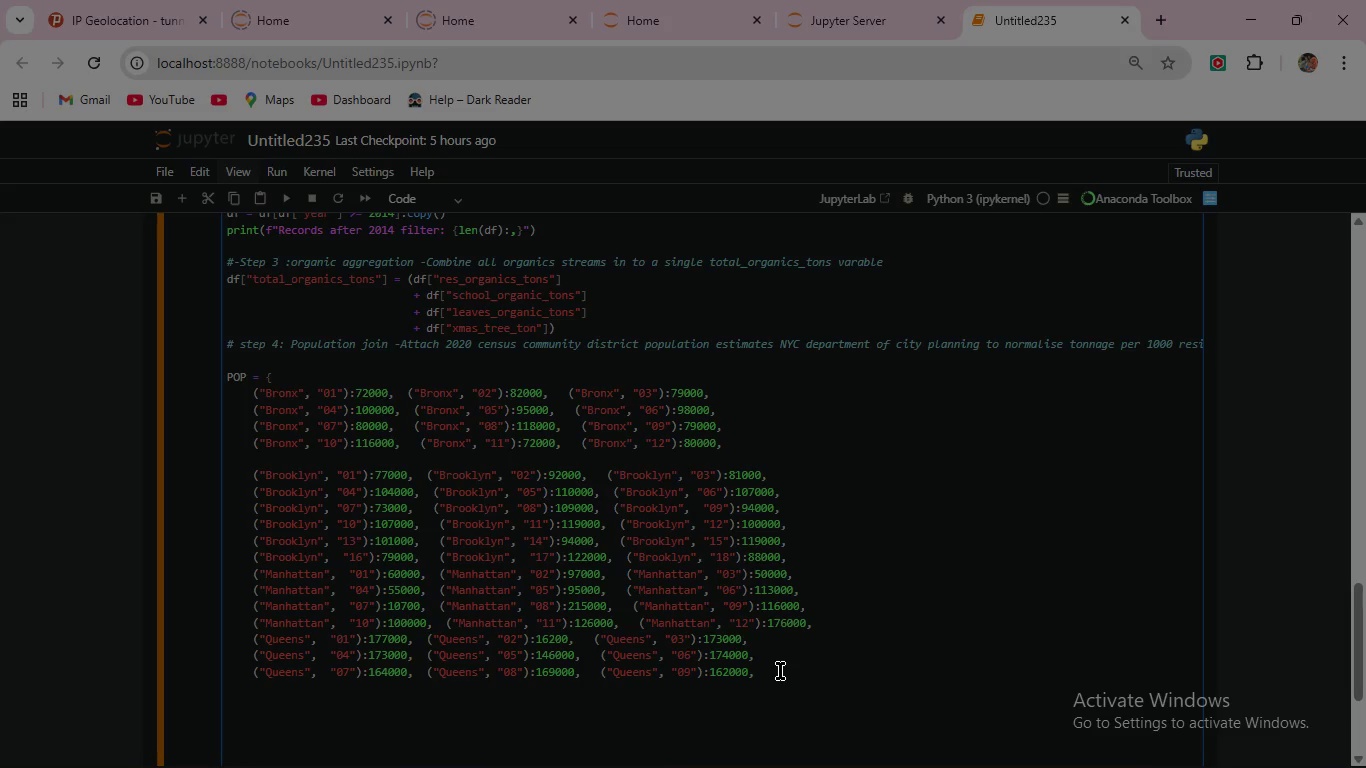 
key(Enter)
 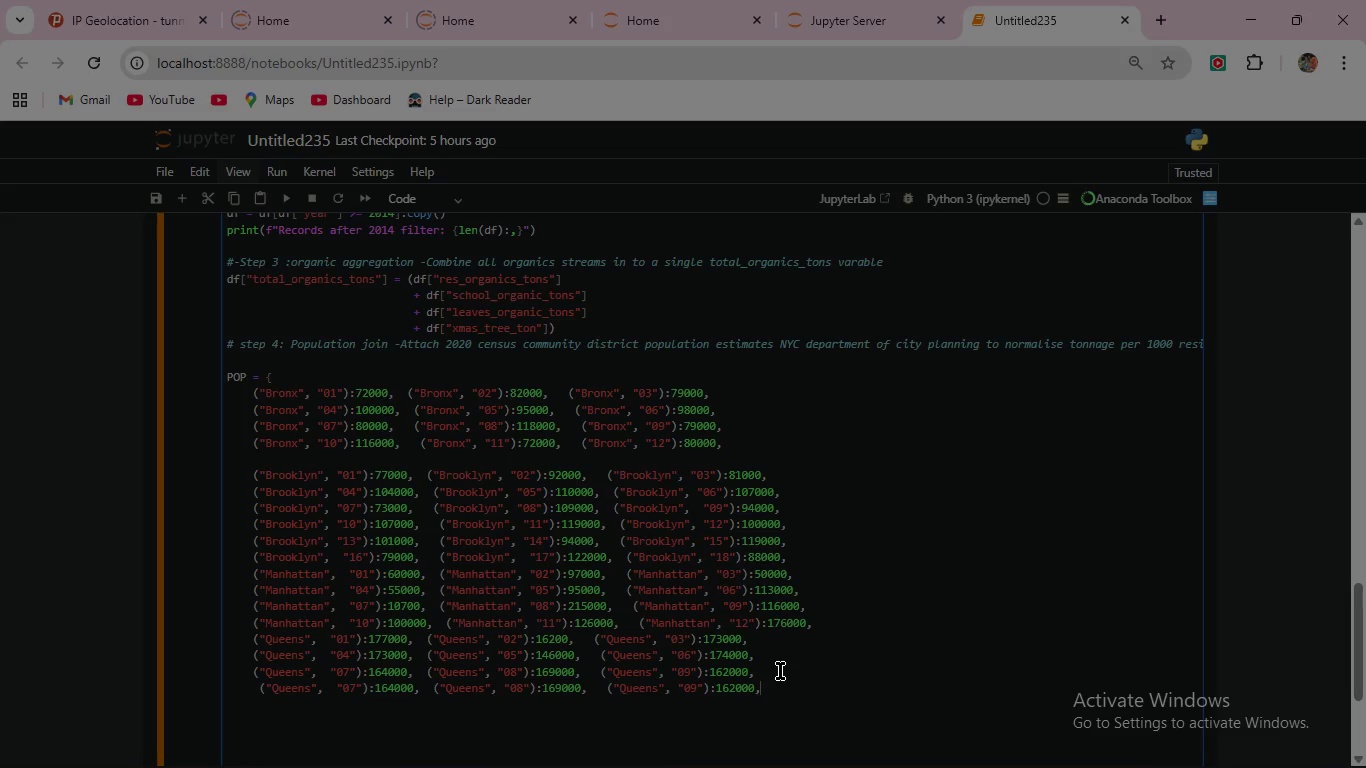 
key(Control+V)
 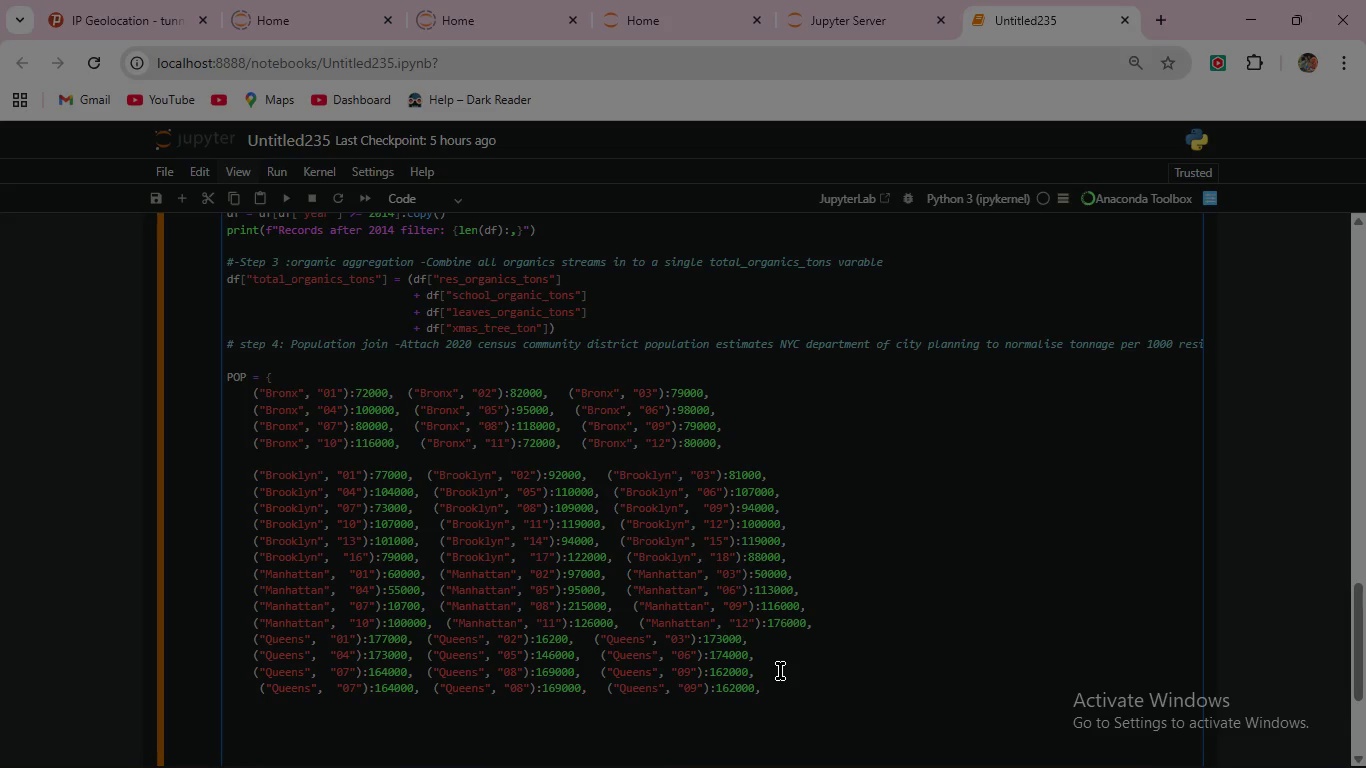 
wait(8.25)
 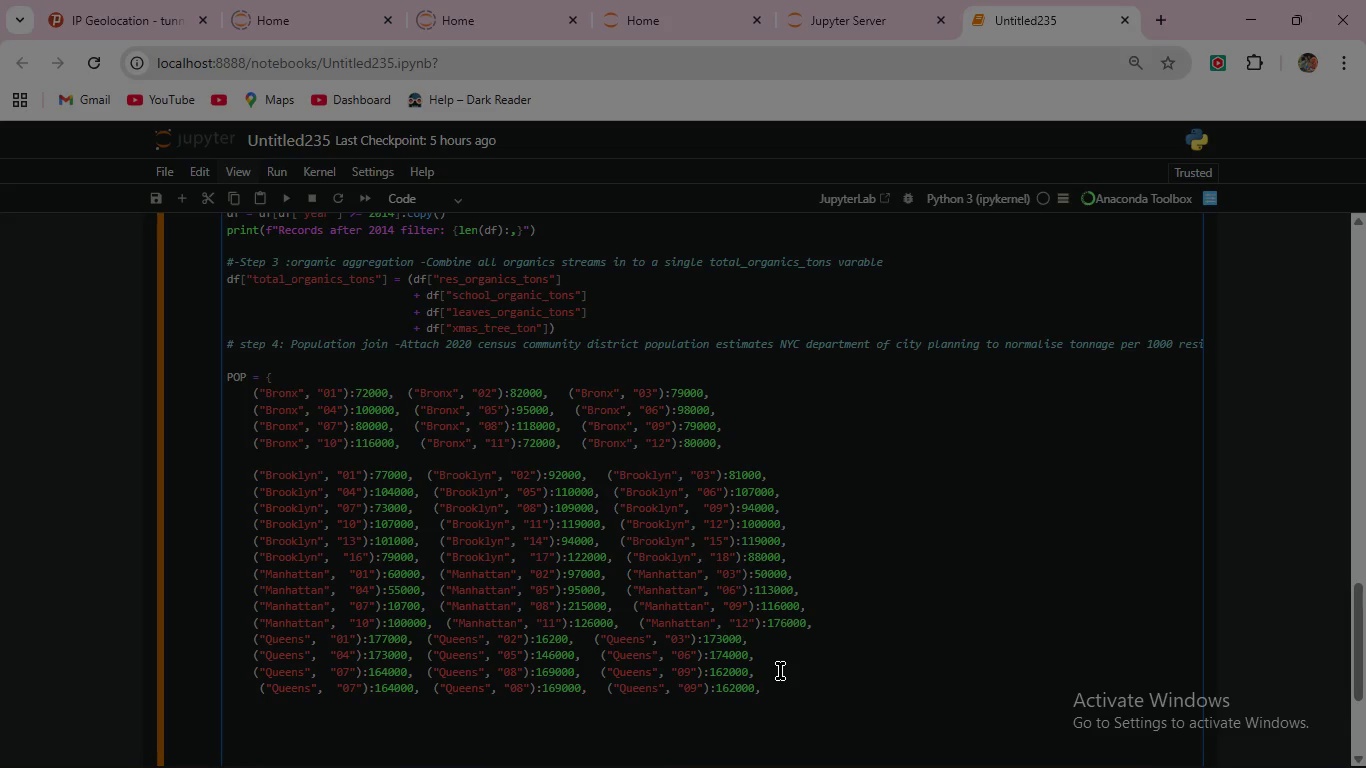 
left_click([259, 688])
 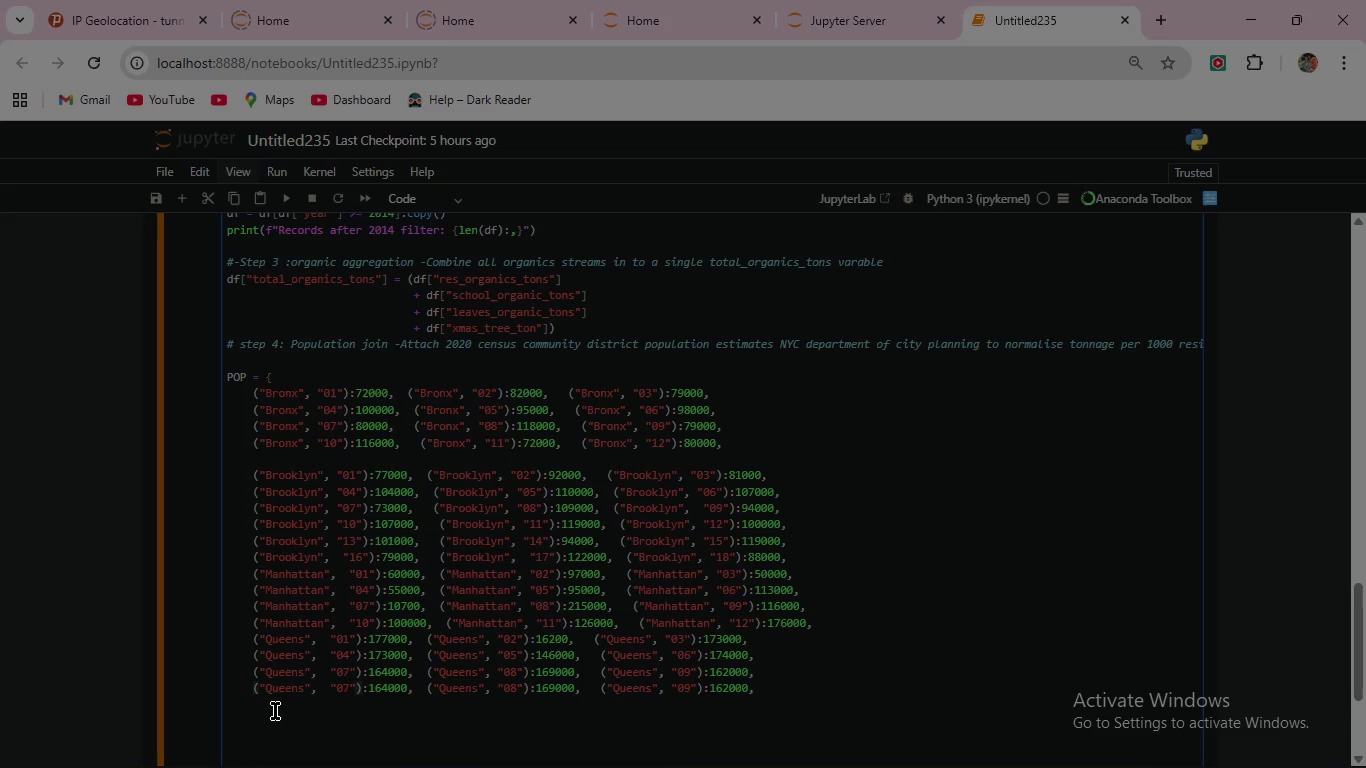 
key(Backspace)
 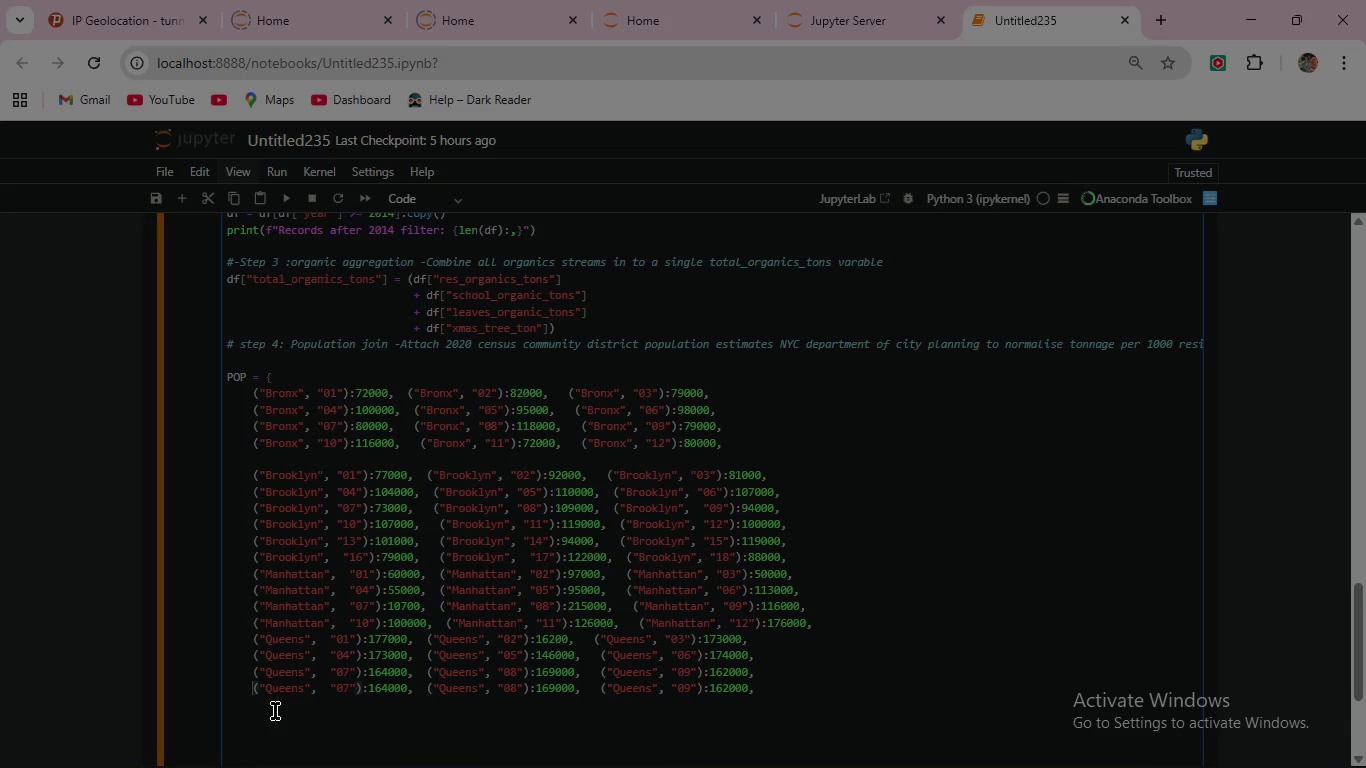 
wait(11.22)
 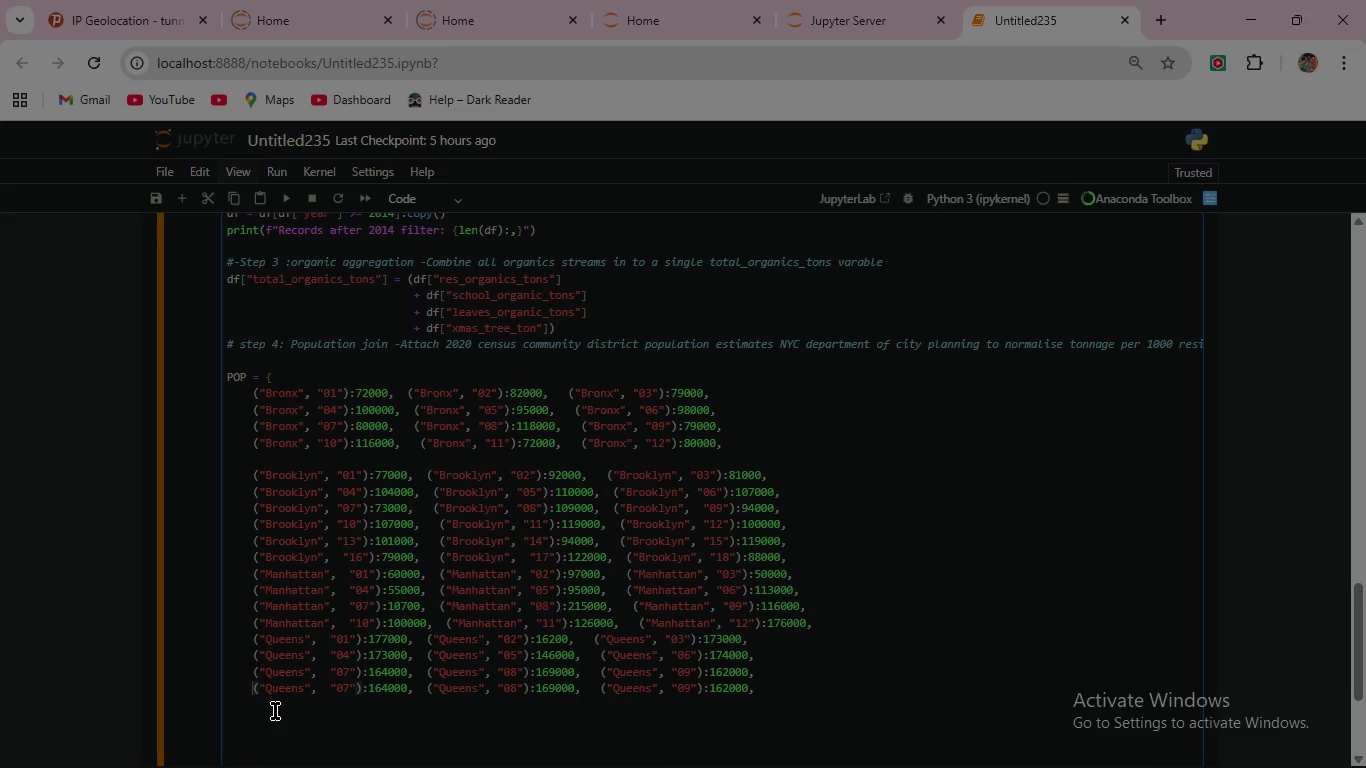 
left_click([349, 687])
 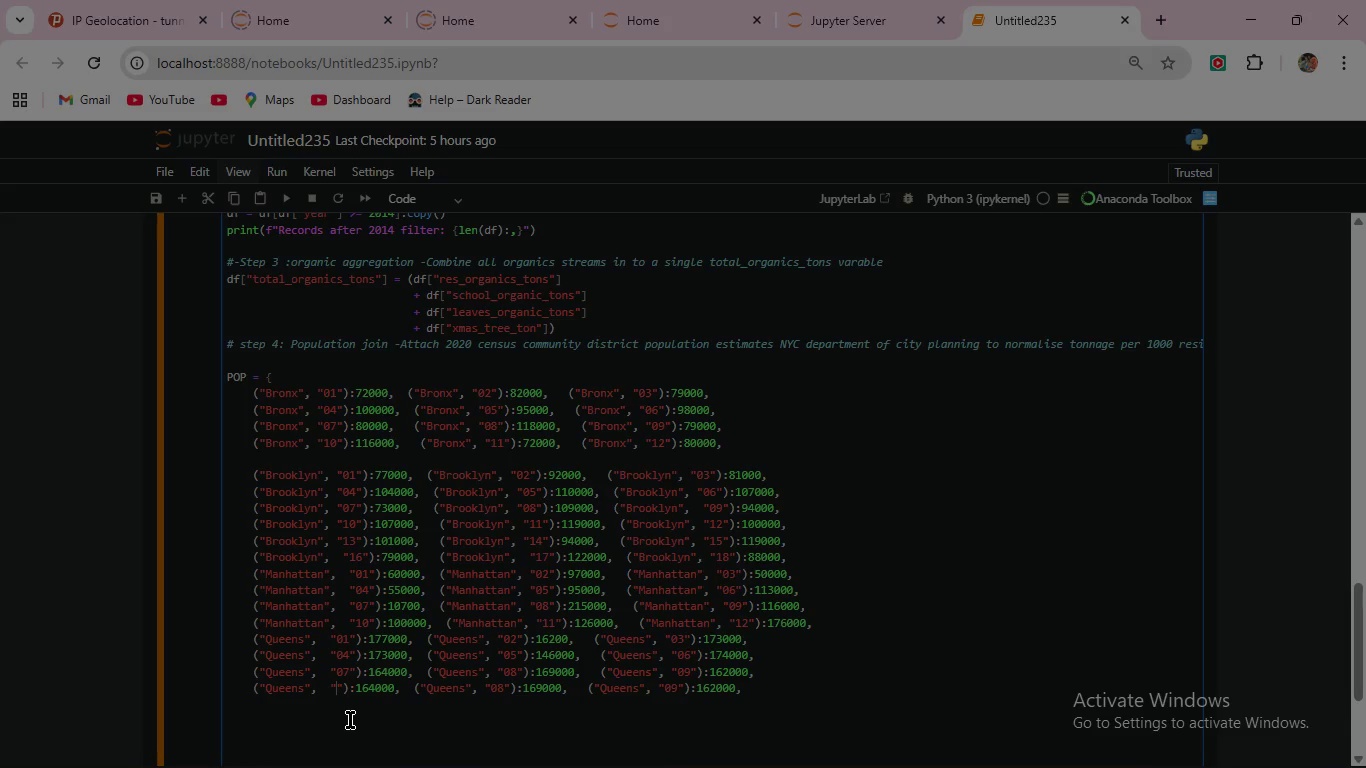 
key(Backspace)
key(Backspace)
type(10)
 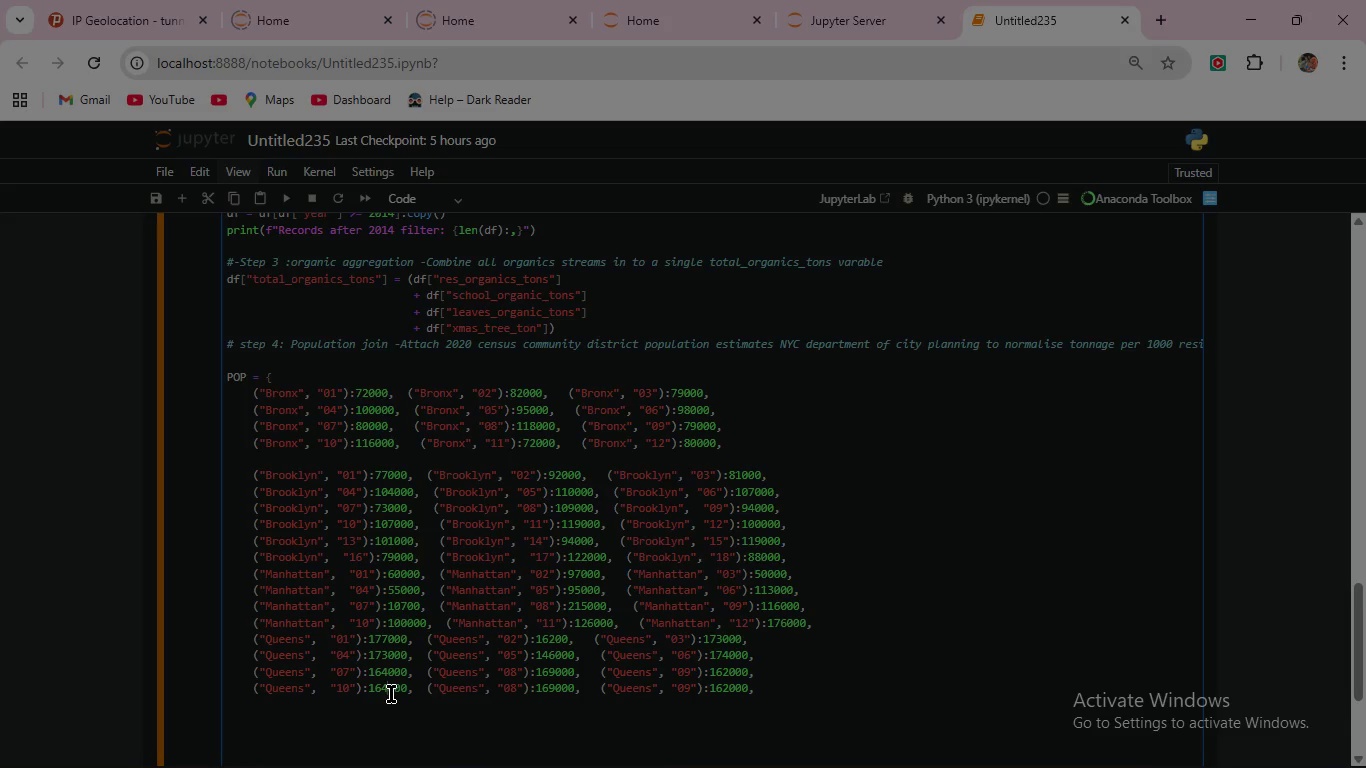 
left_click([391, 694])
 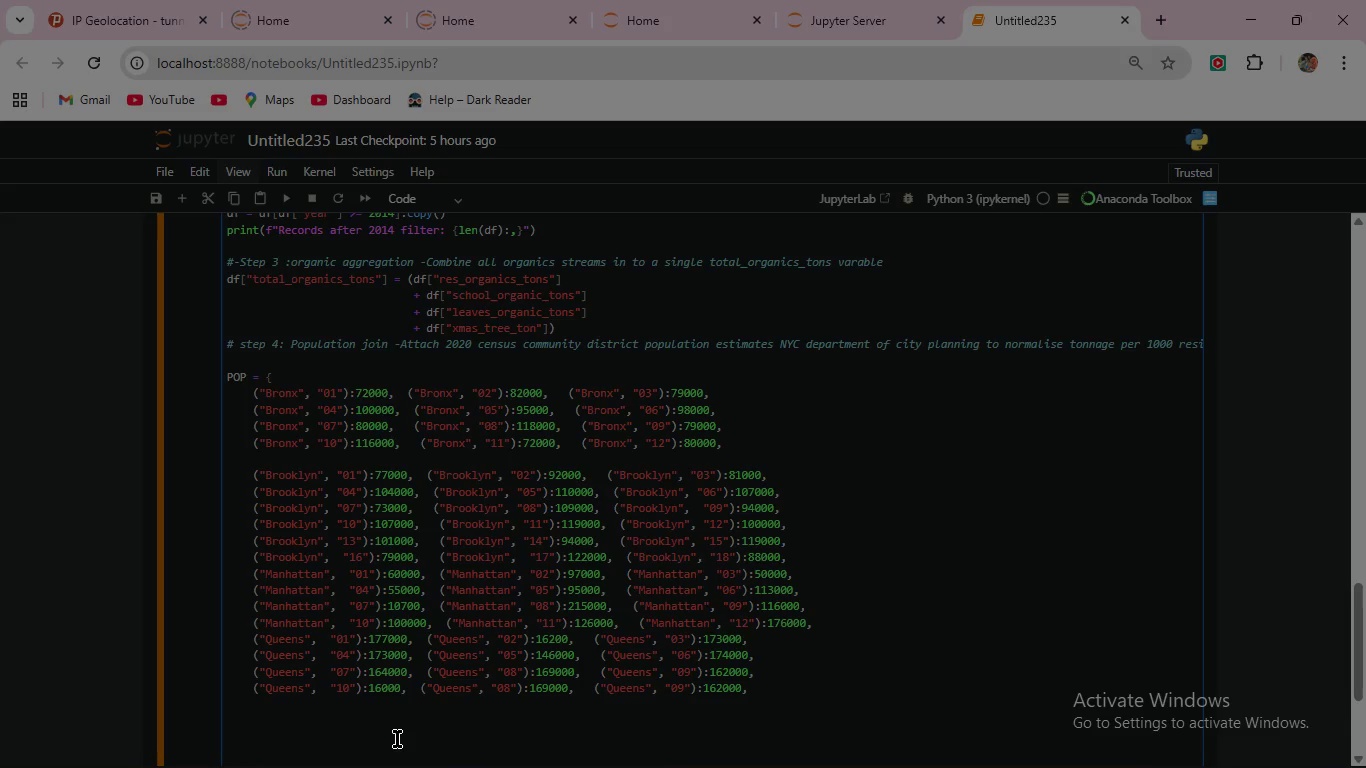 
key(Backspace)
 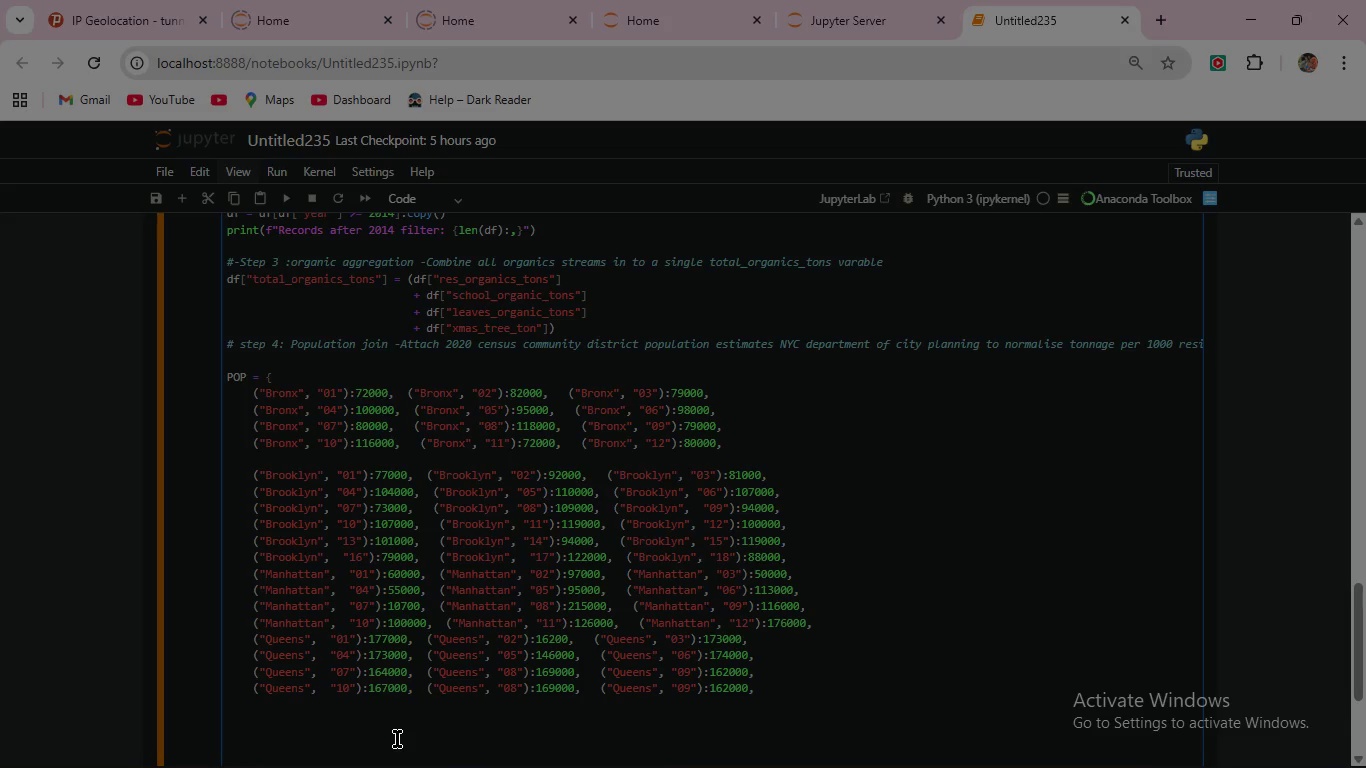 
key(7)
 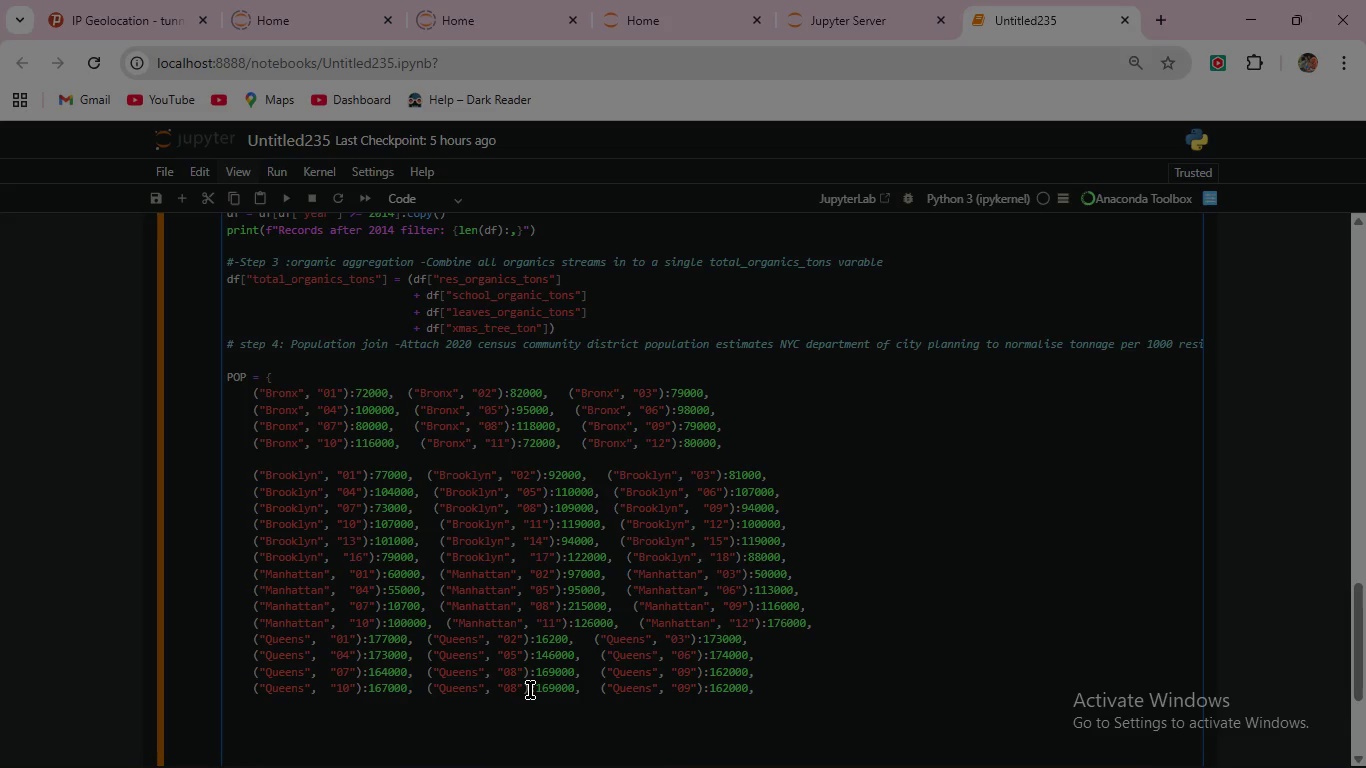 
wait(12.33)
 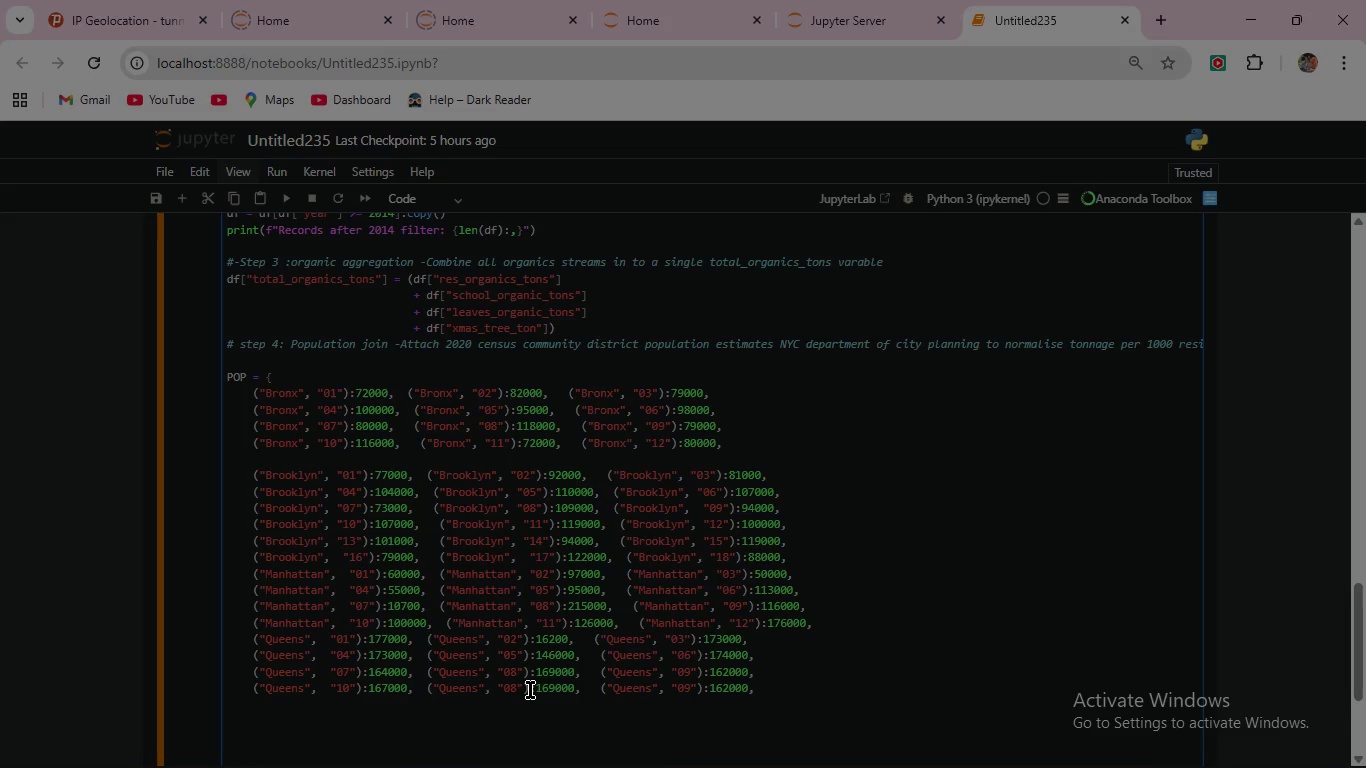 
left_click([519, 688])
 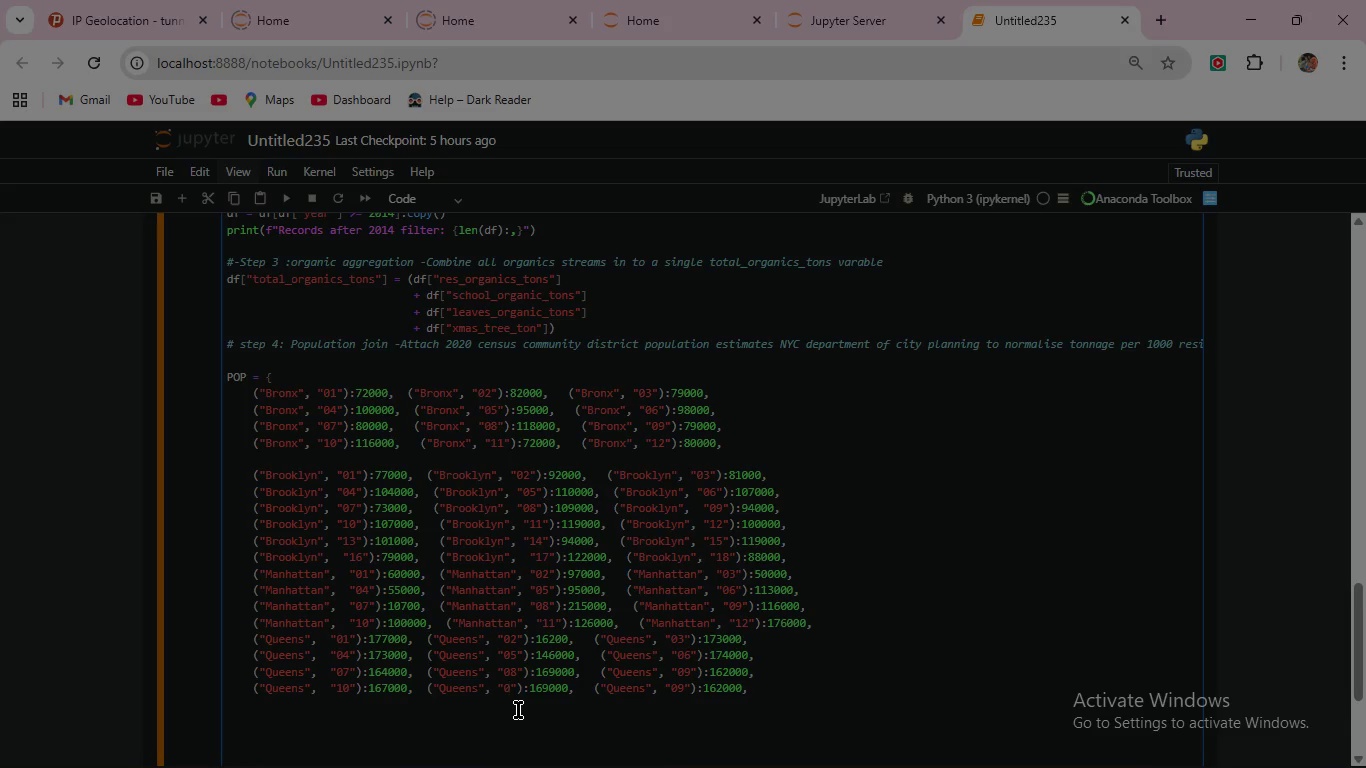 
key(Backspace)
 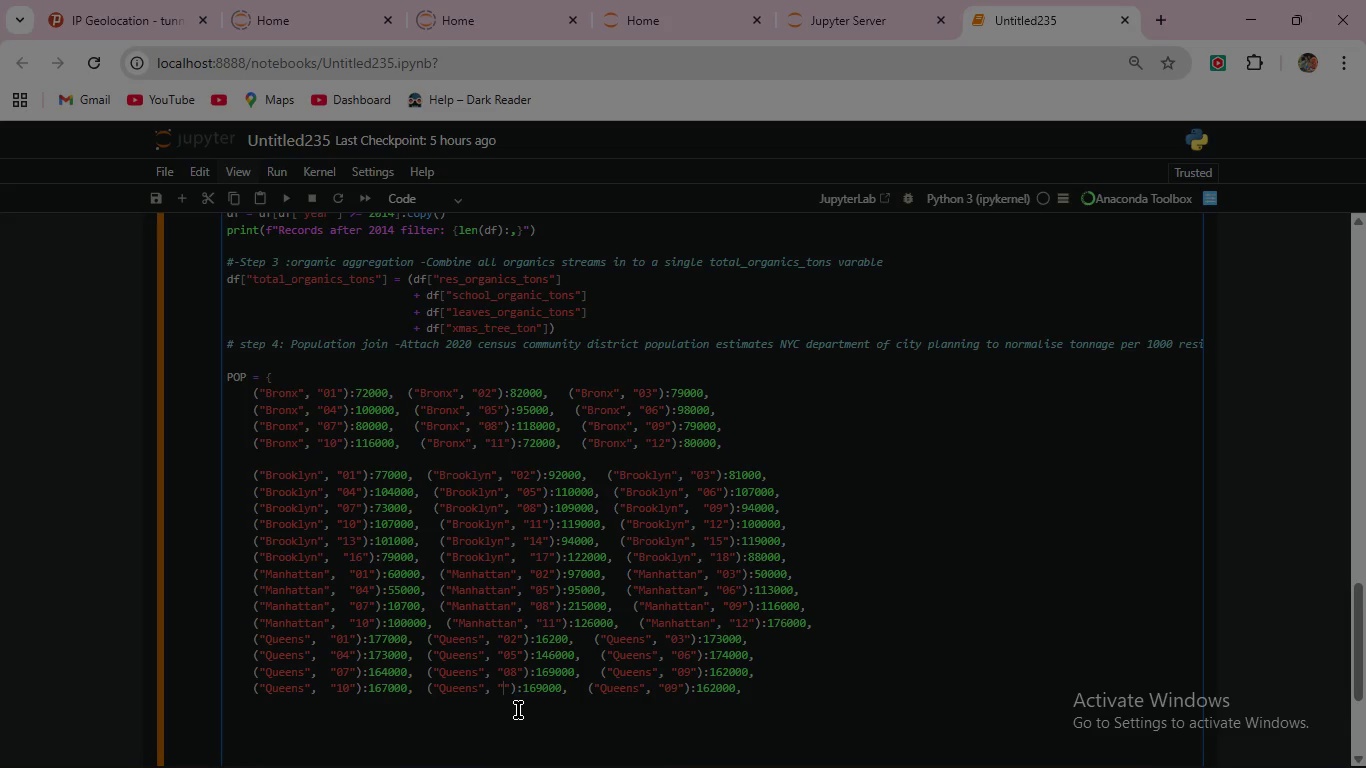 
key(Backspace)
type(11)
 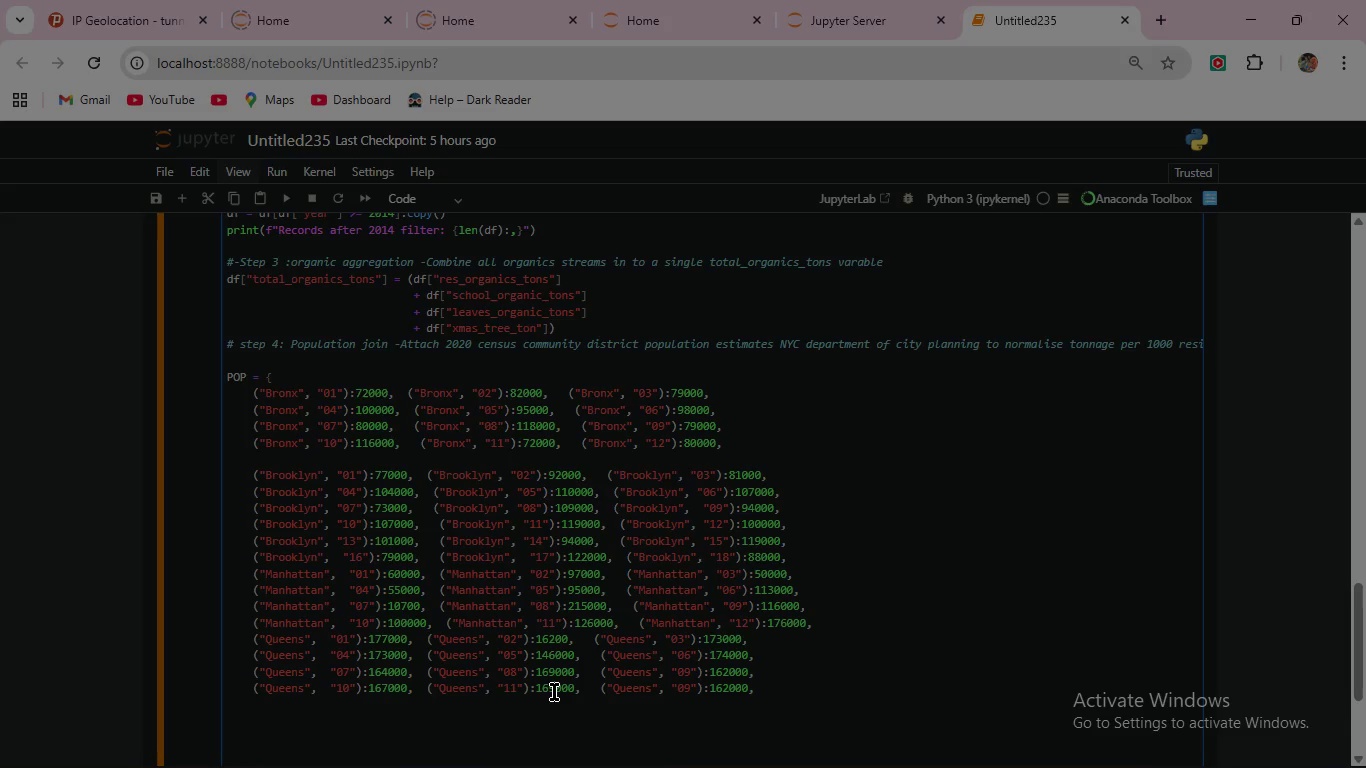 
left_click_drag(start_coordinate=[554, 692], to_coordinate=[556, 703])
 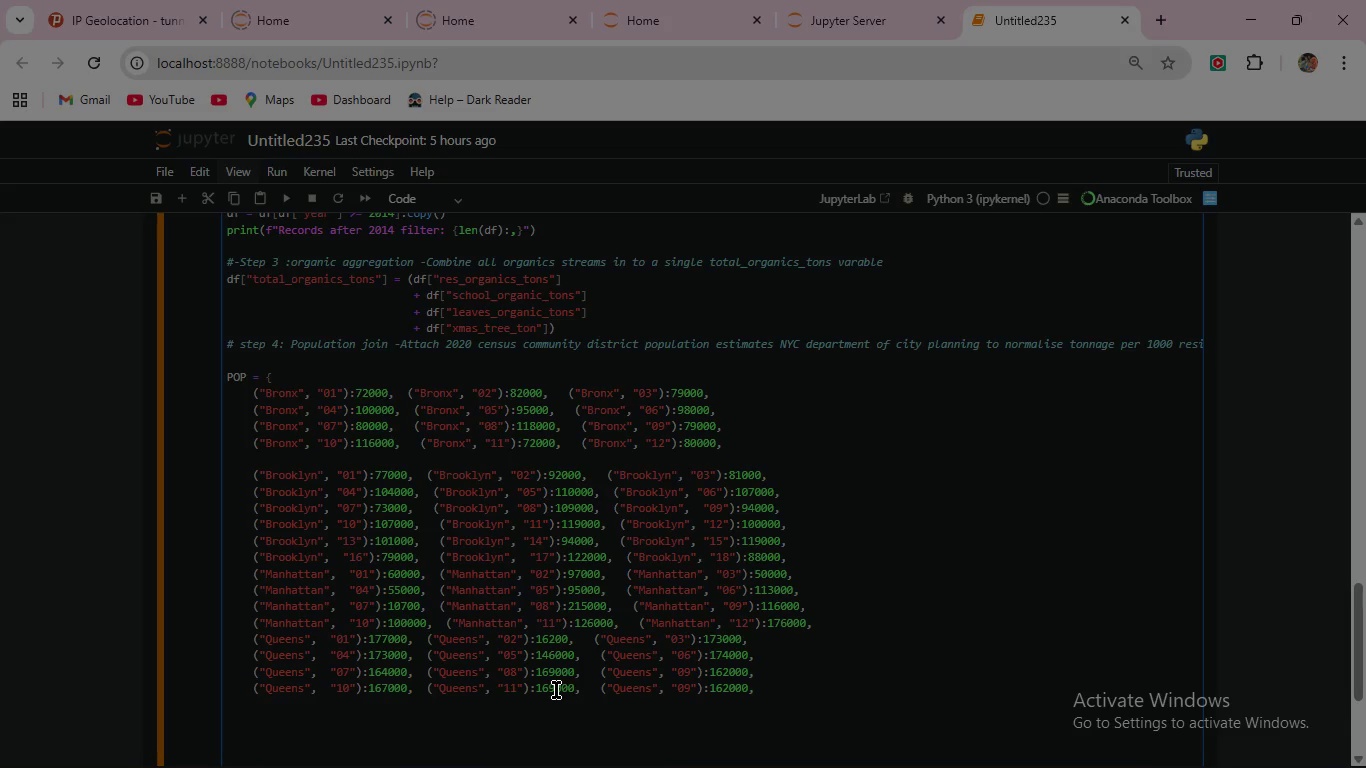 
left_click([556, 703])
 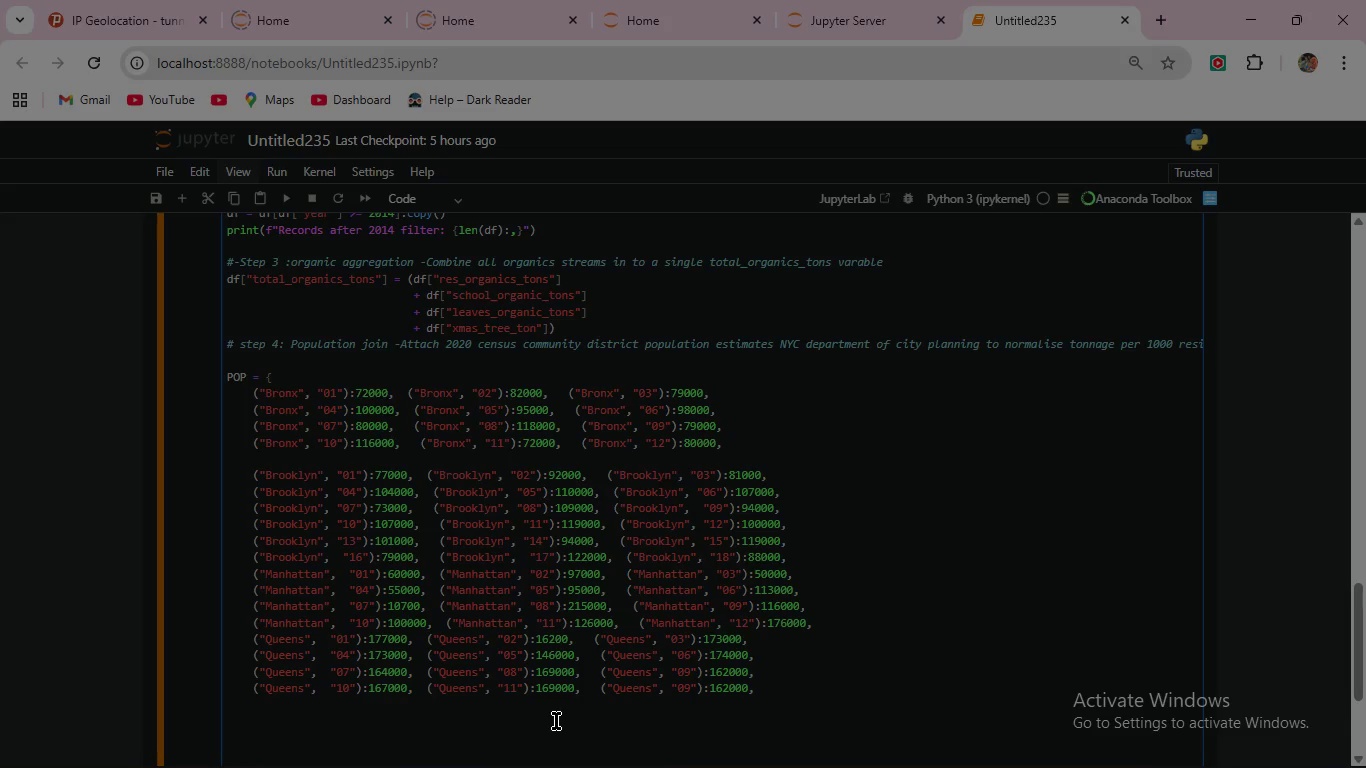 
left_click([556, 690])
 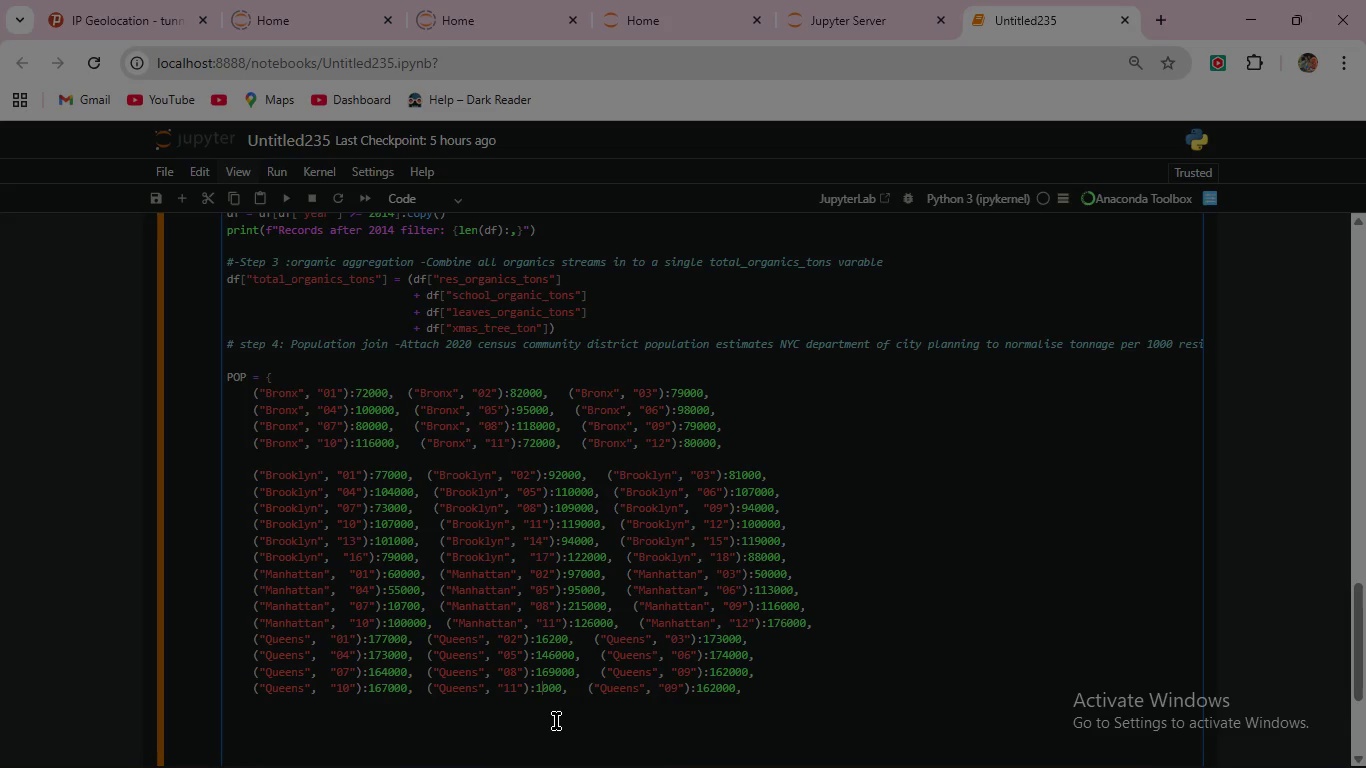 
key(Backspace)
key(Backspace)
type(78)
 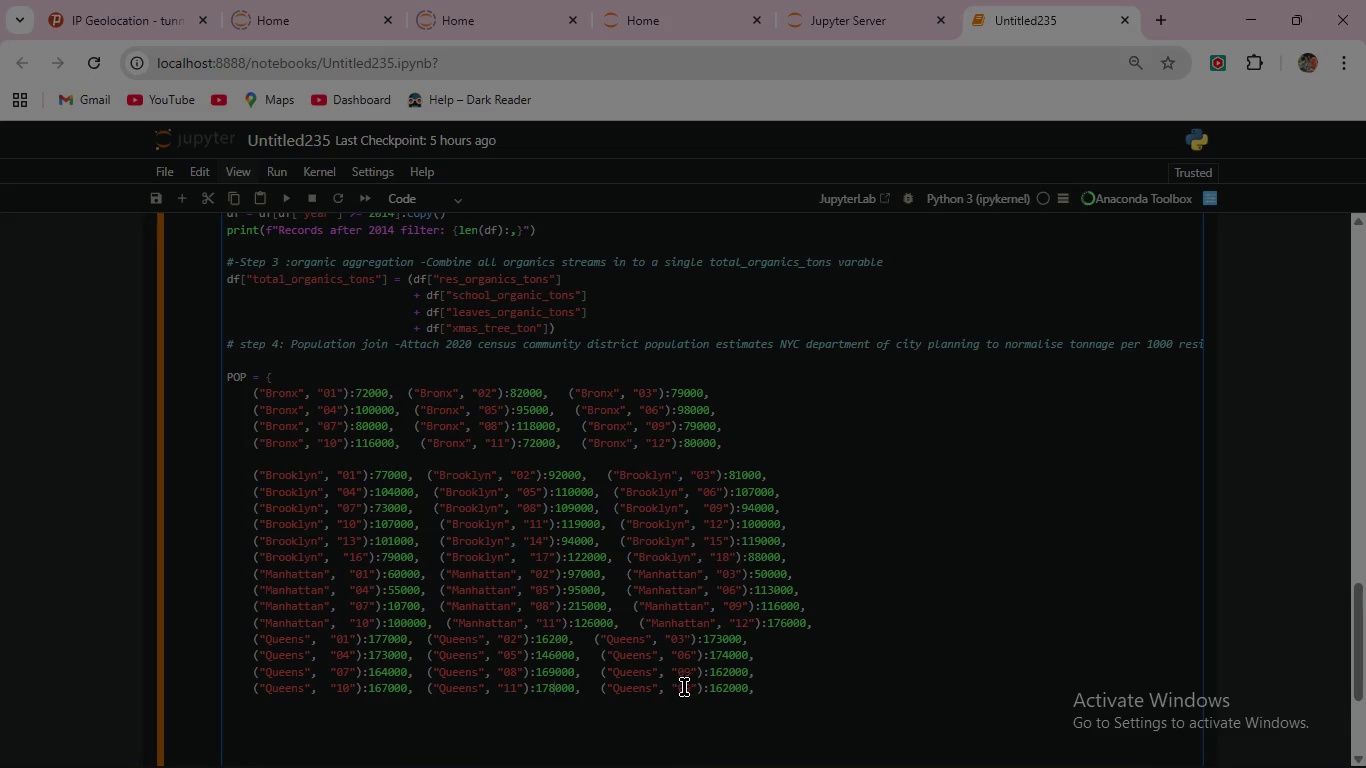 
wait(6.73)
 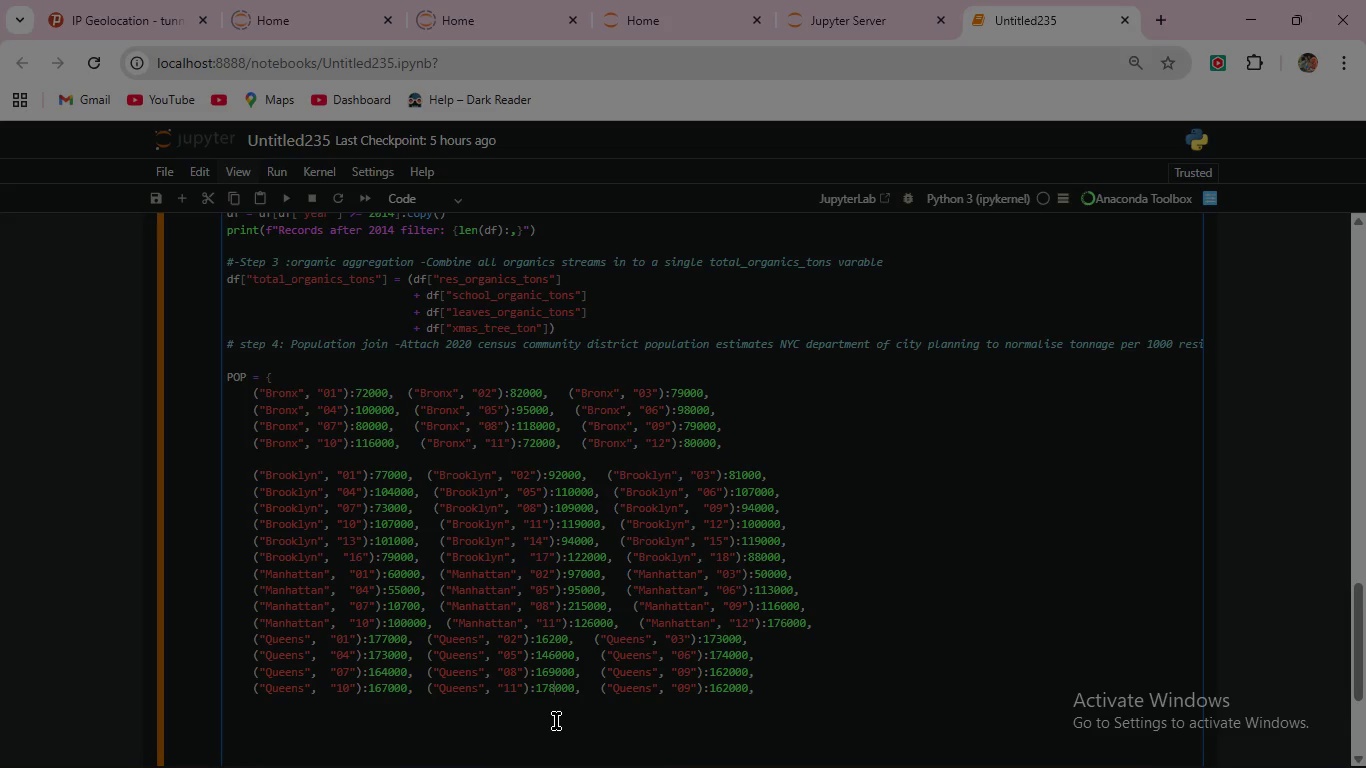 
left_click([693, 687])
 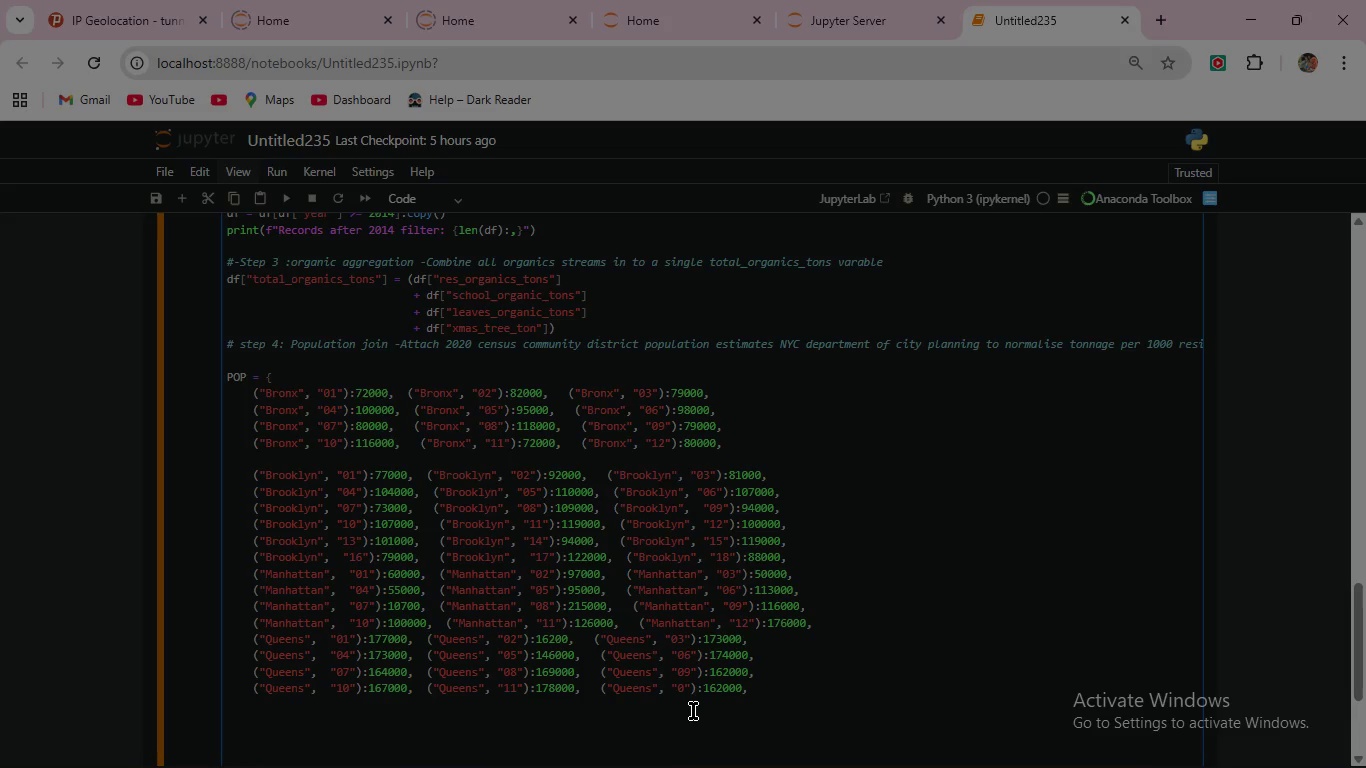 
key(Backspace)
key(Backspace)
type(12)
 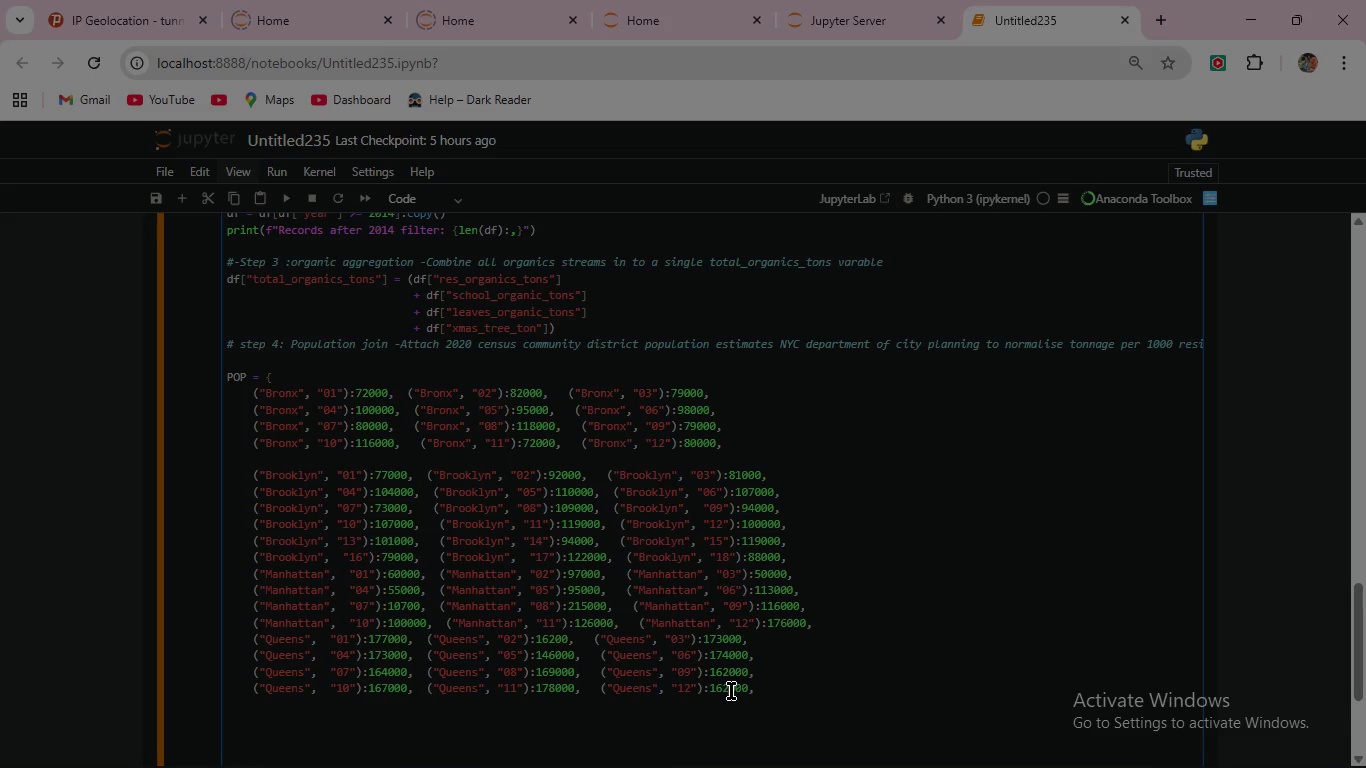 
left_click([731, 691])
 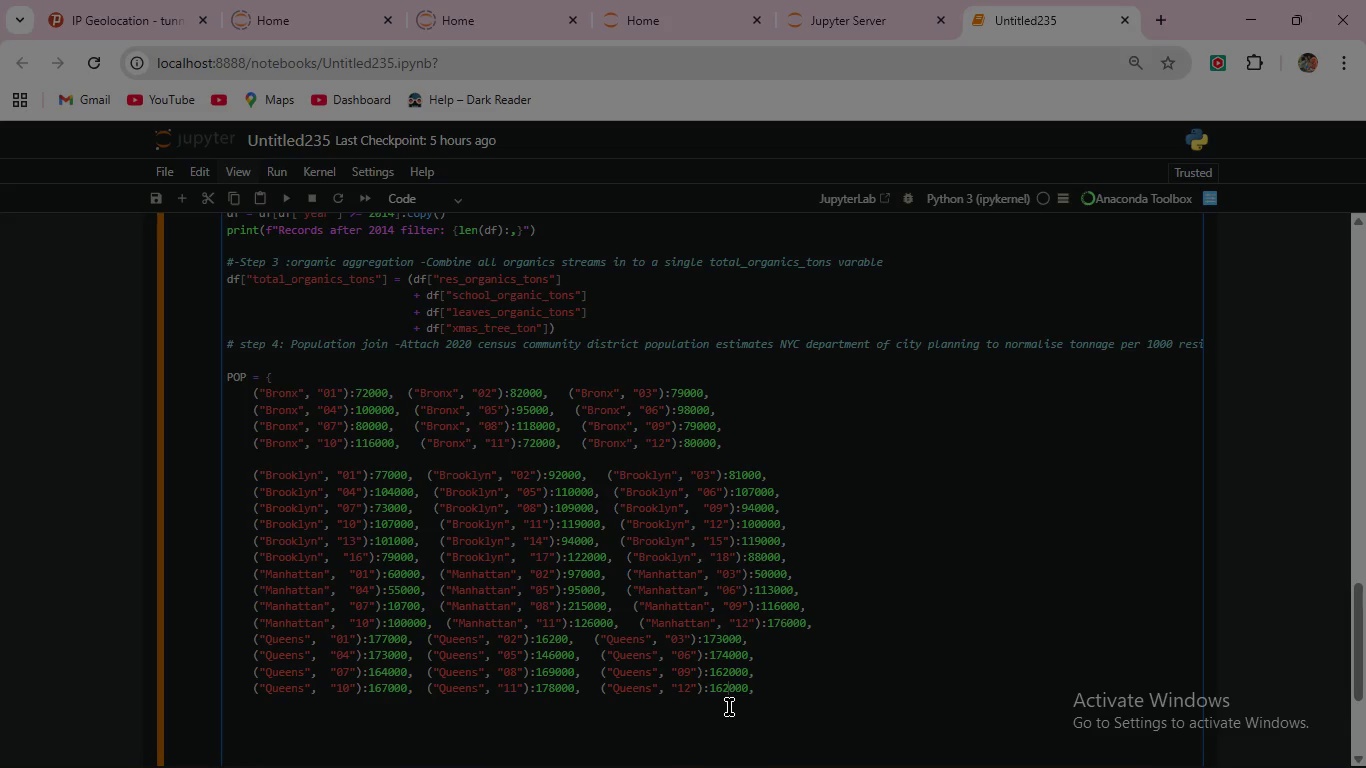 
wait(5.69)
 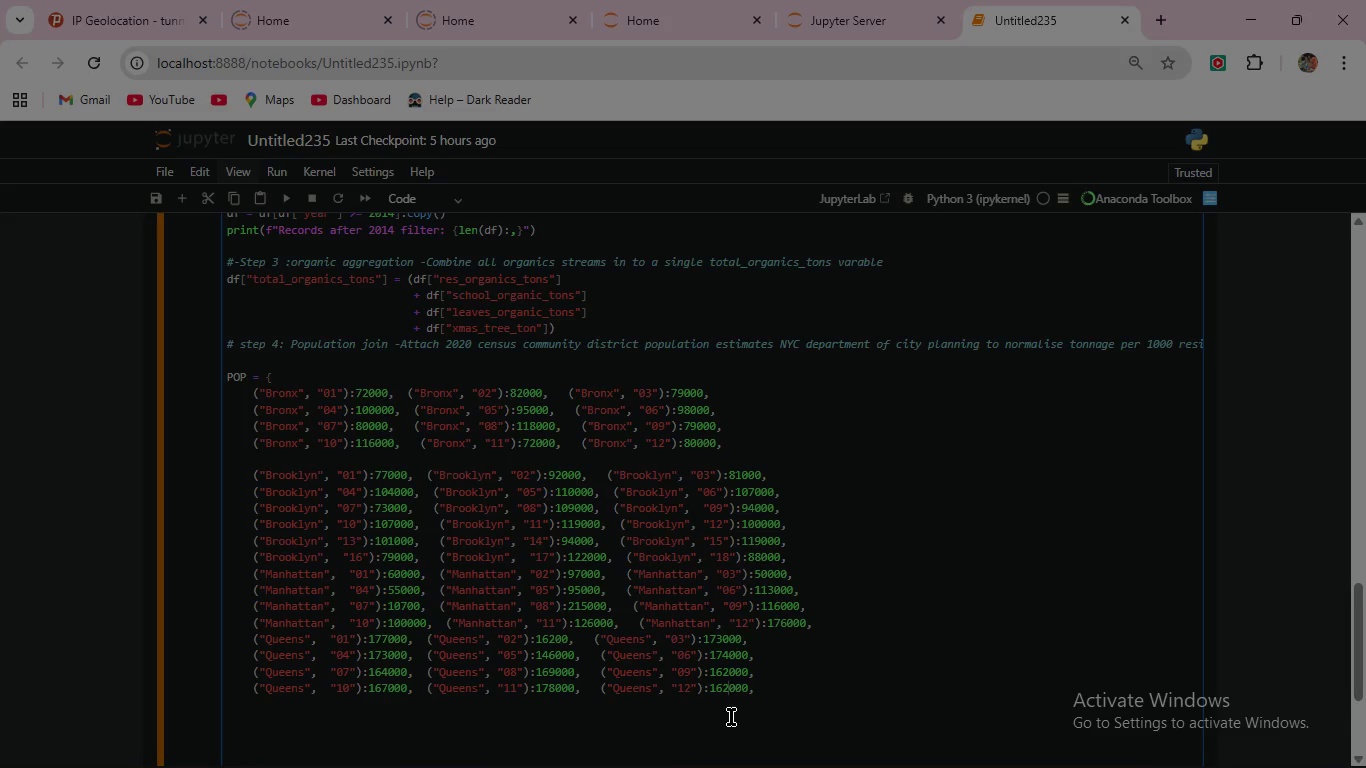 
key(Backspace)
key(Backspace)
type(34)
 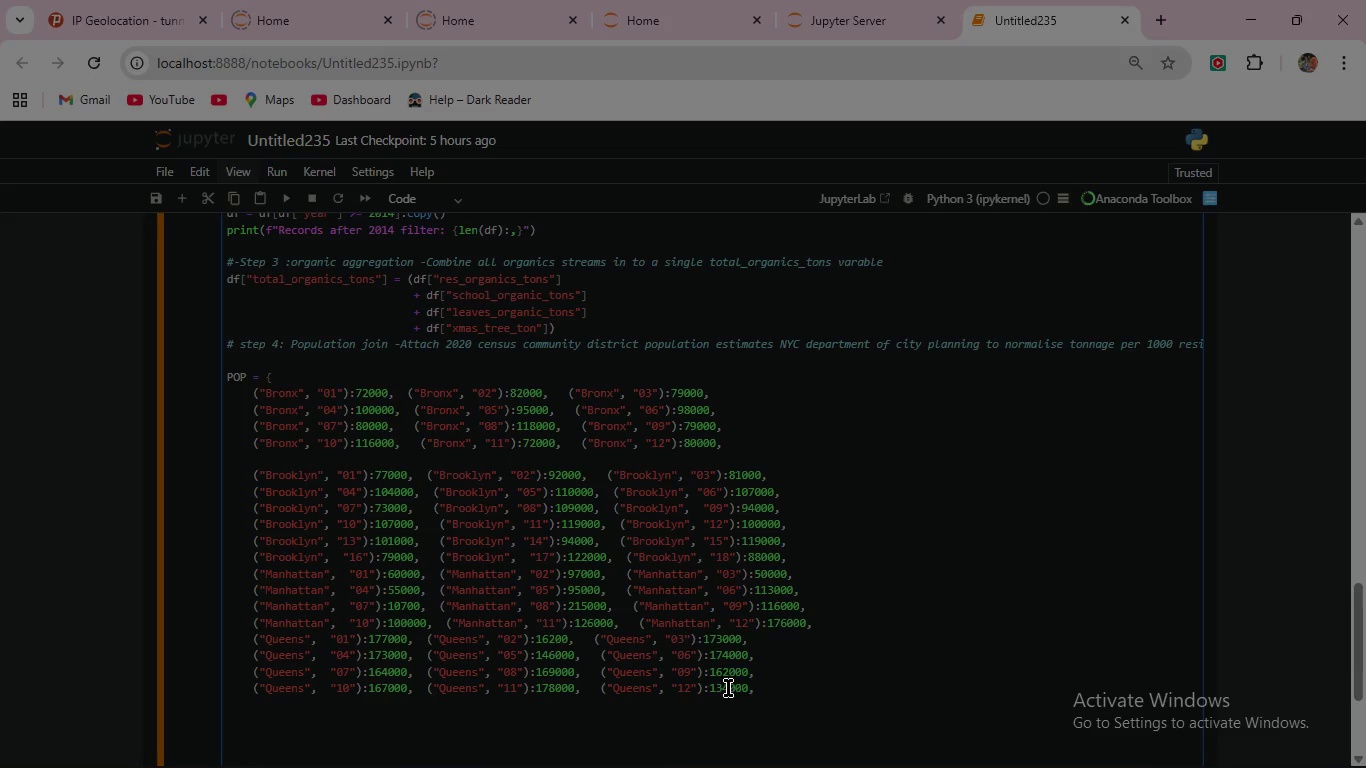 
wait(15.91)
 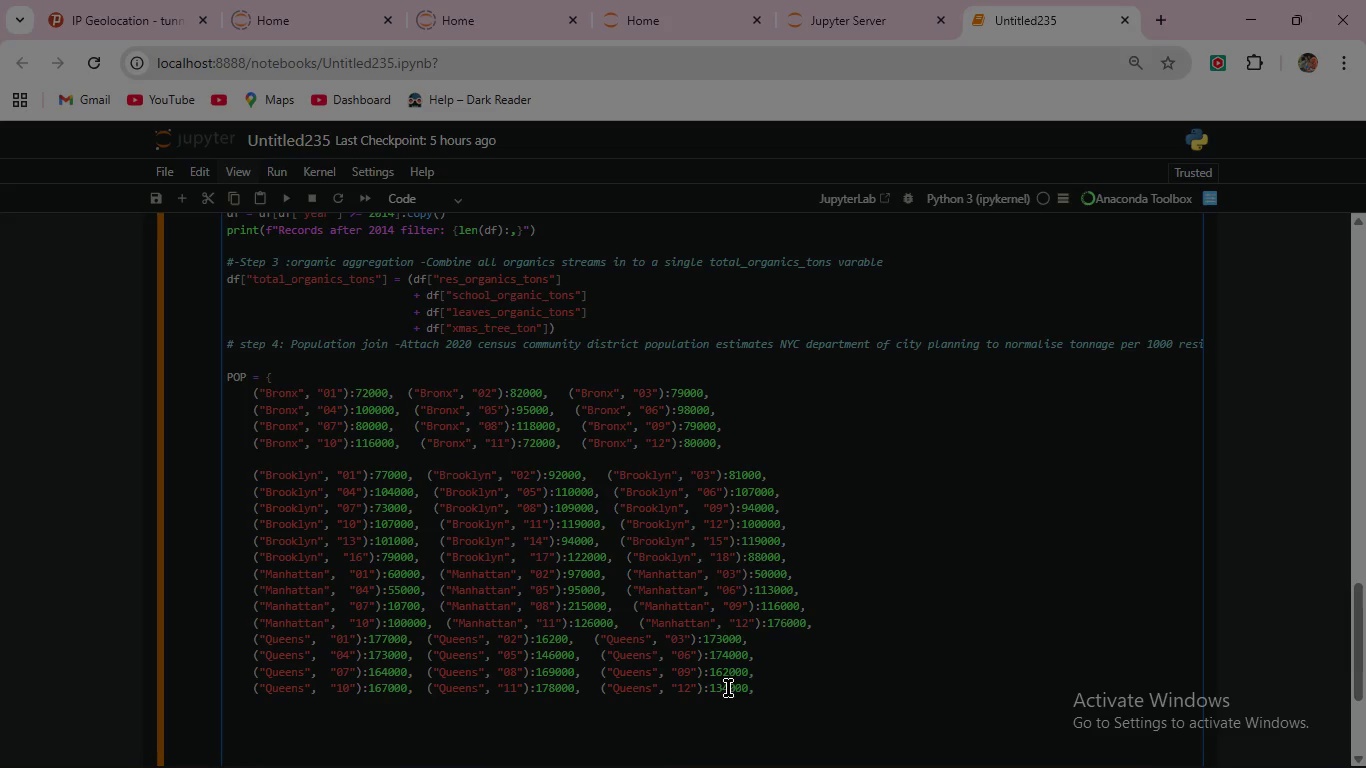 
left_click_drag(start_coordinate=[250, 691], to_coordinate=[780, 685])
 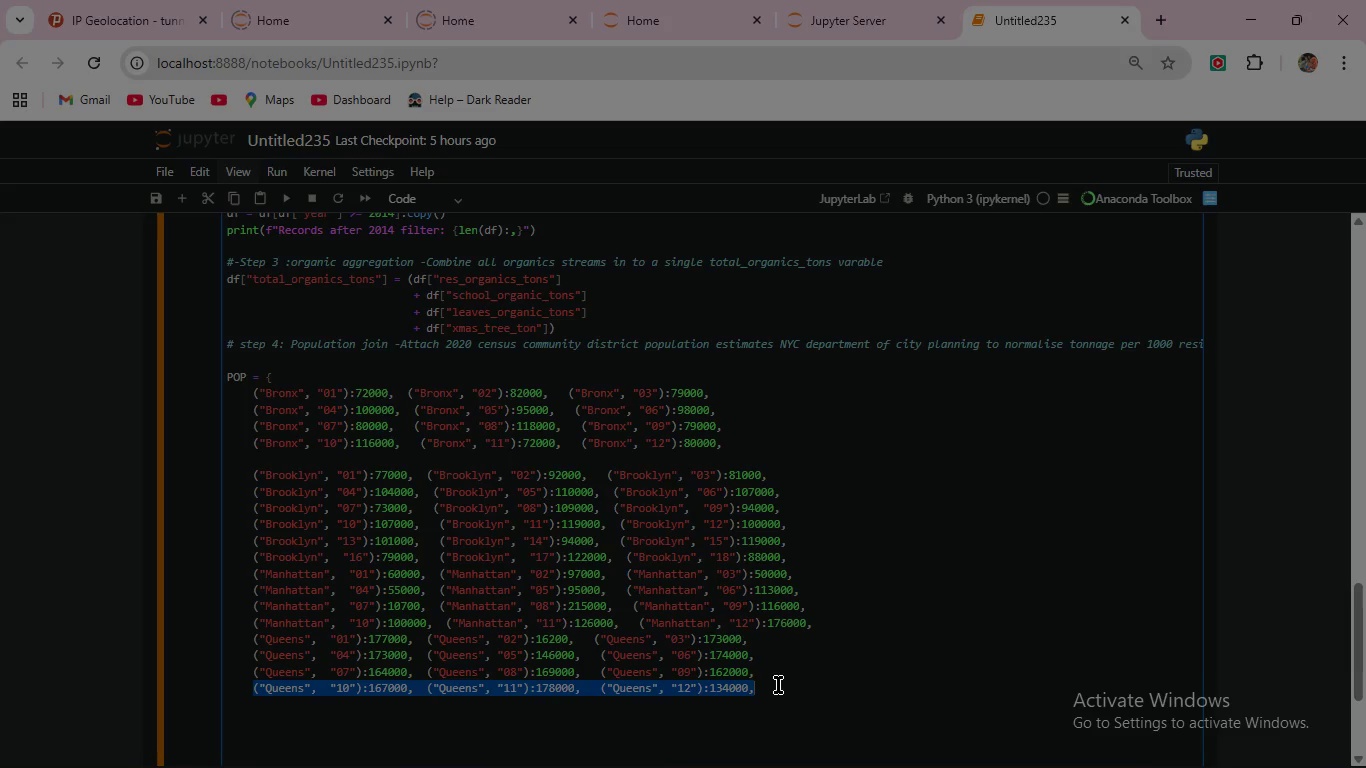 
key(Control+C)
 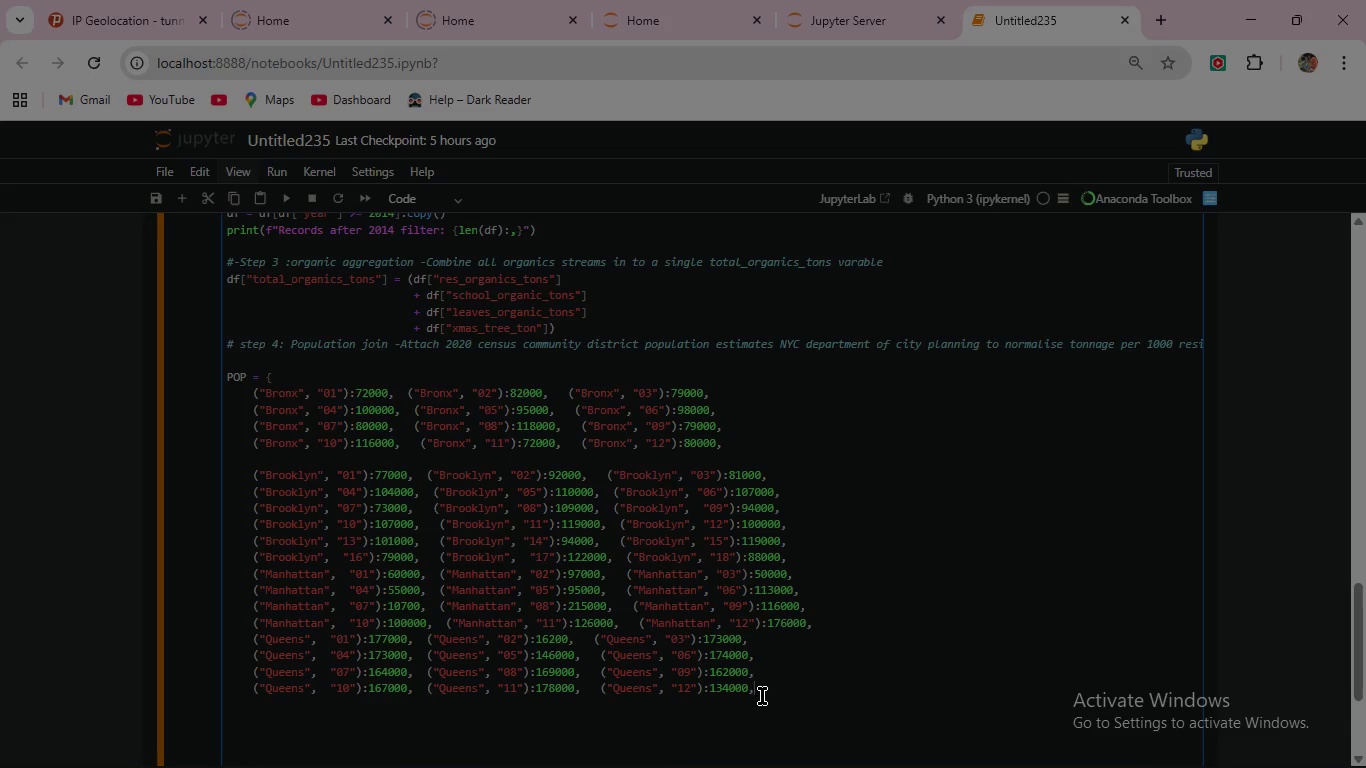 
left_click([755, 687])
 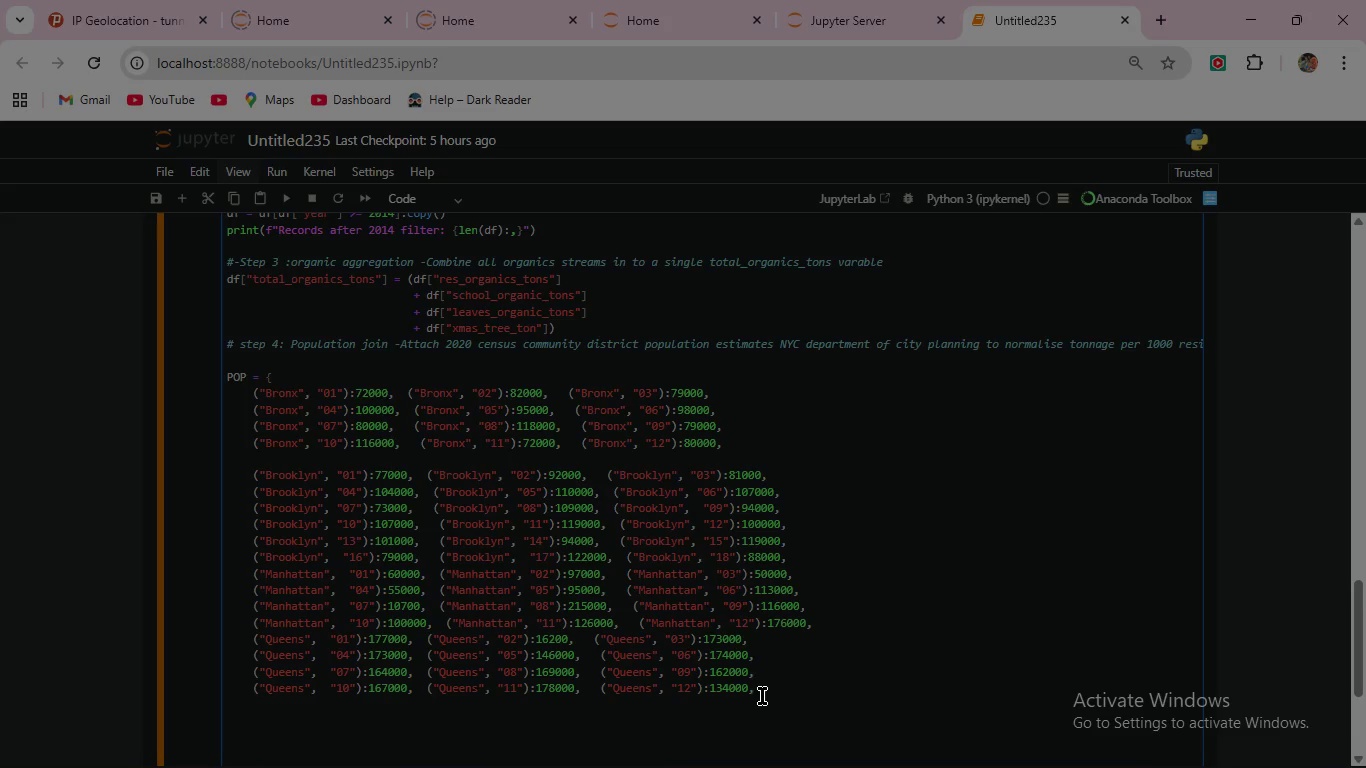 
key(Enter)
 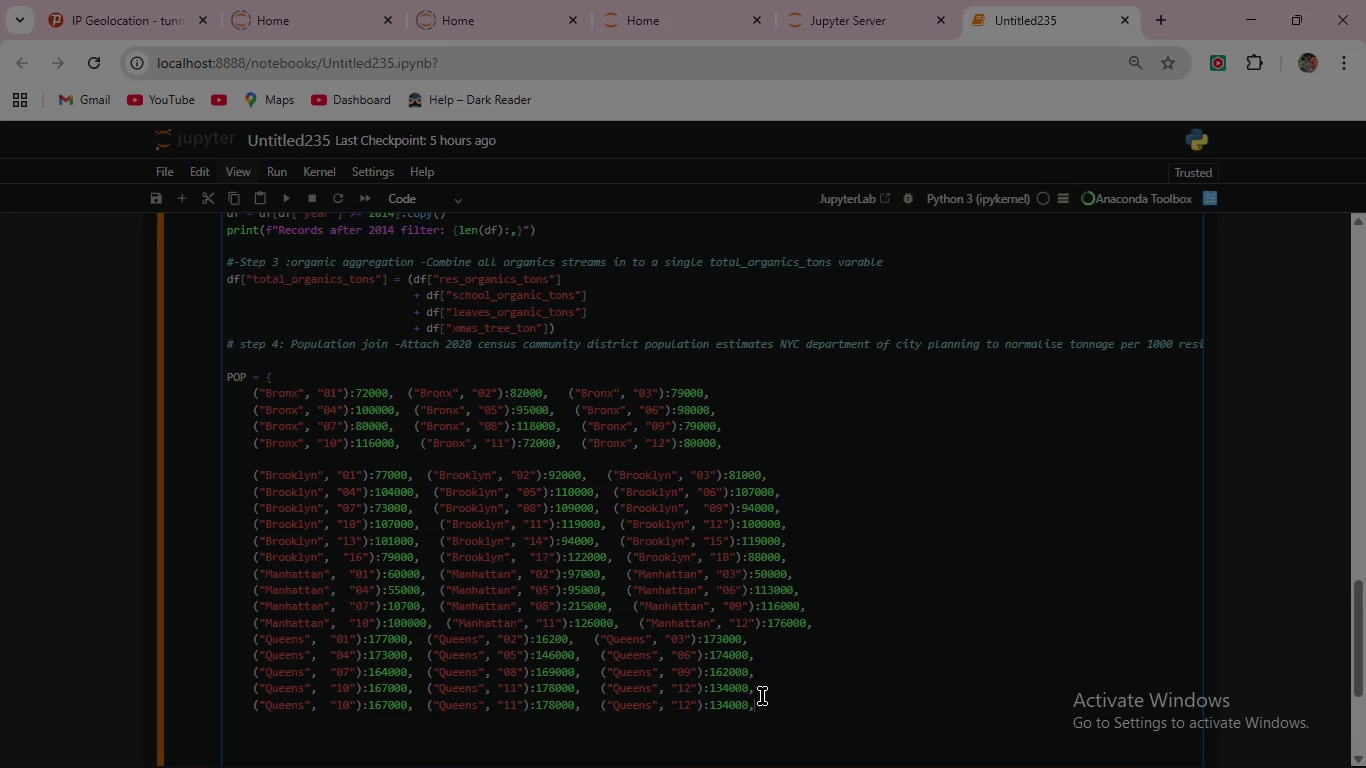 
key(Control+V)
 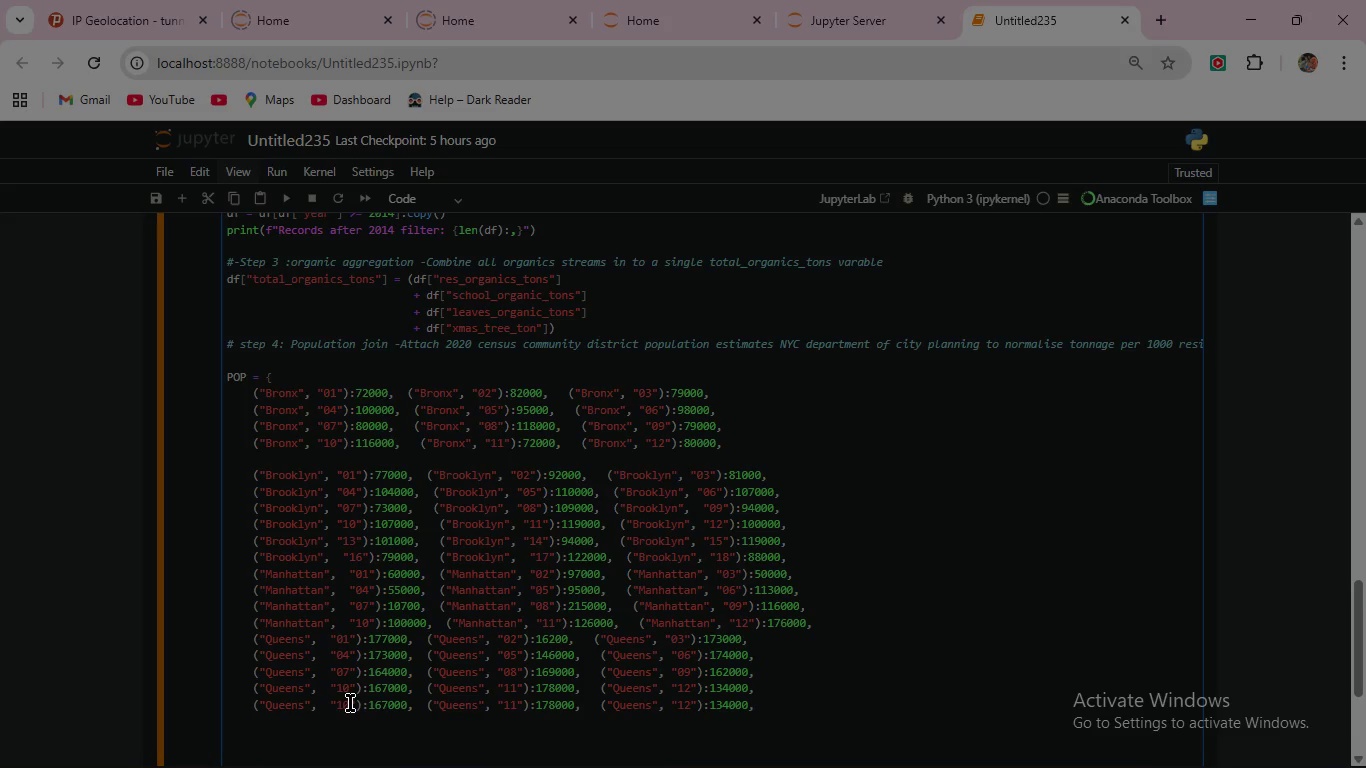 
left_click([350, 703])
 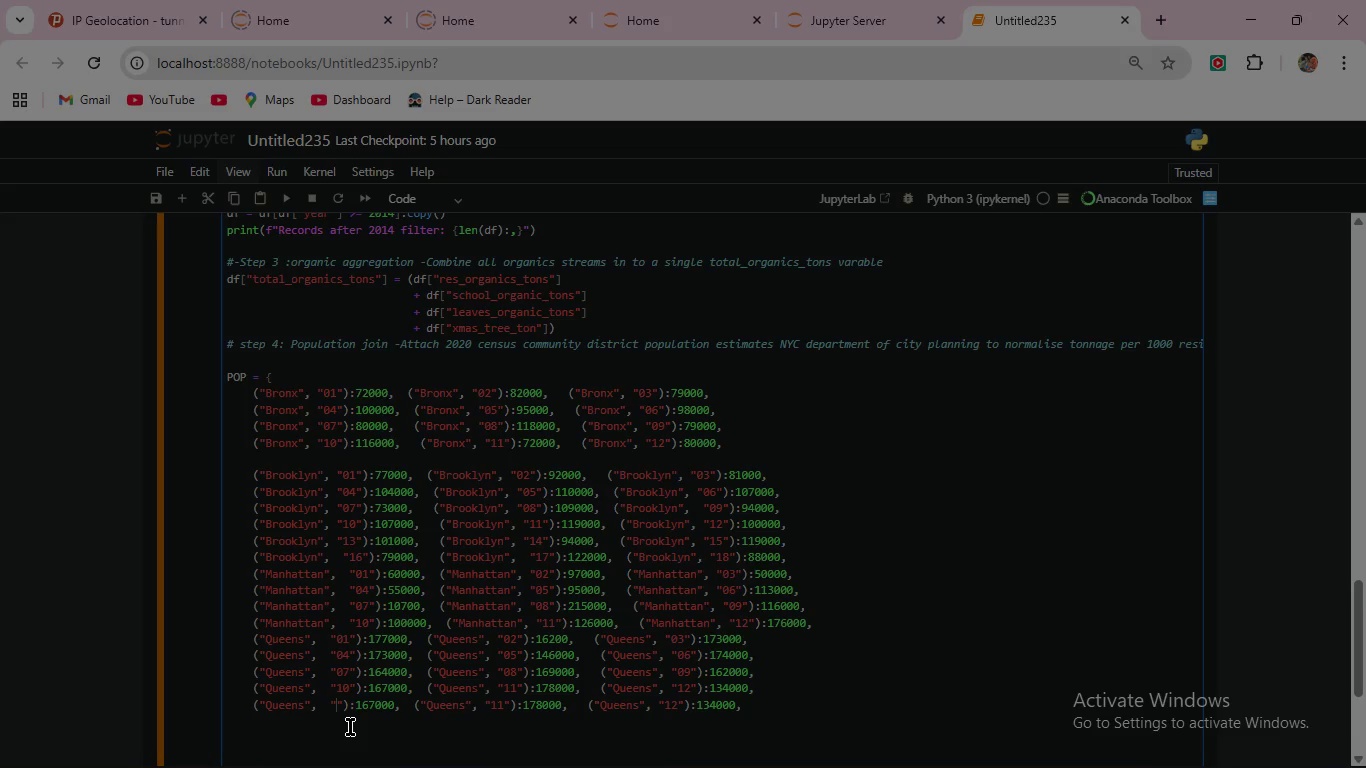 
key(Backspace)
key(Backspace)
type(13)
 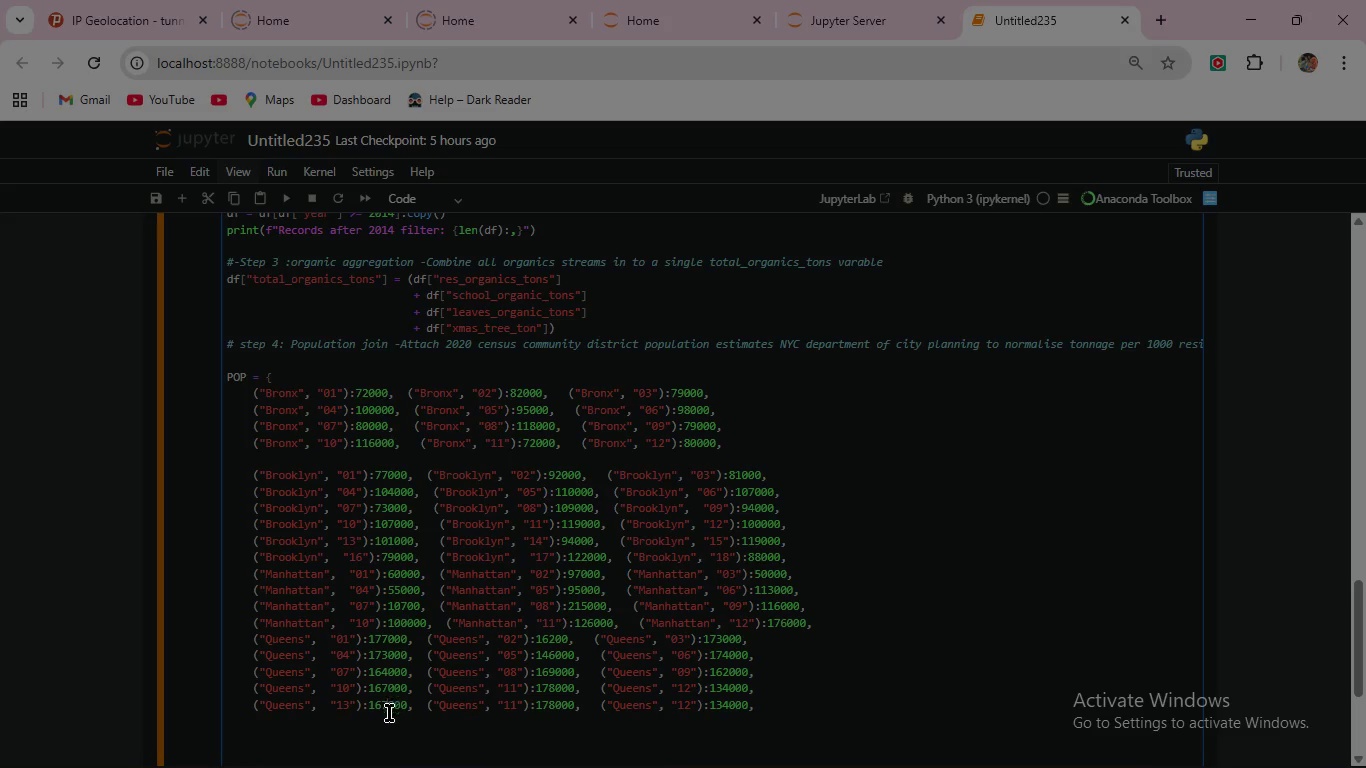 
left_click([389, 708])
 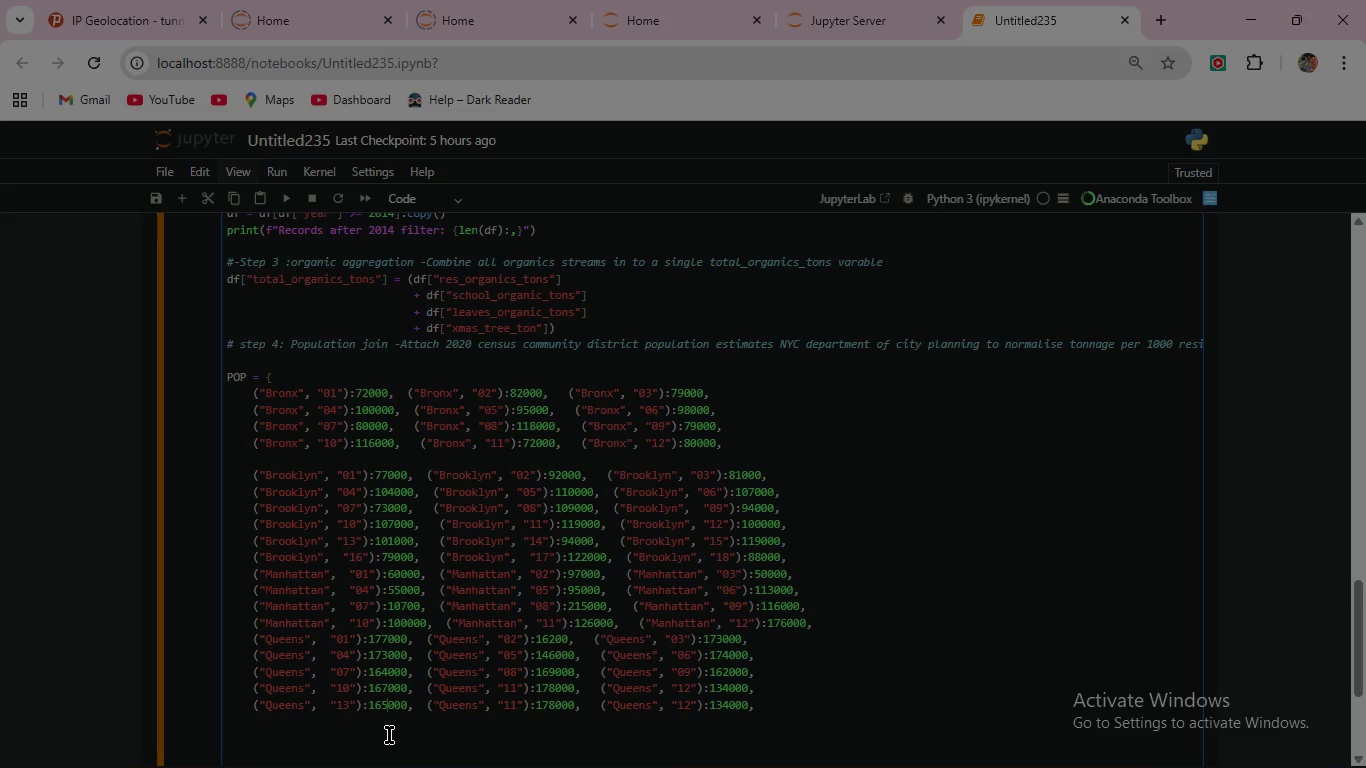 
key(Backspace)
 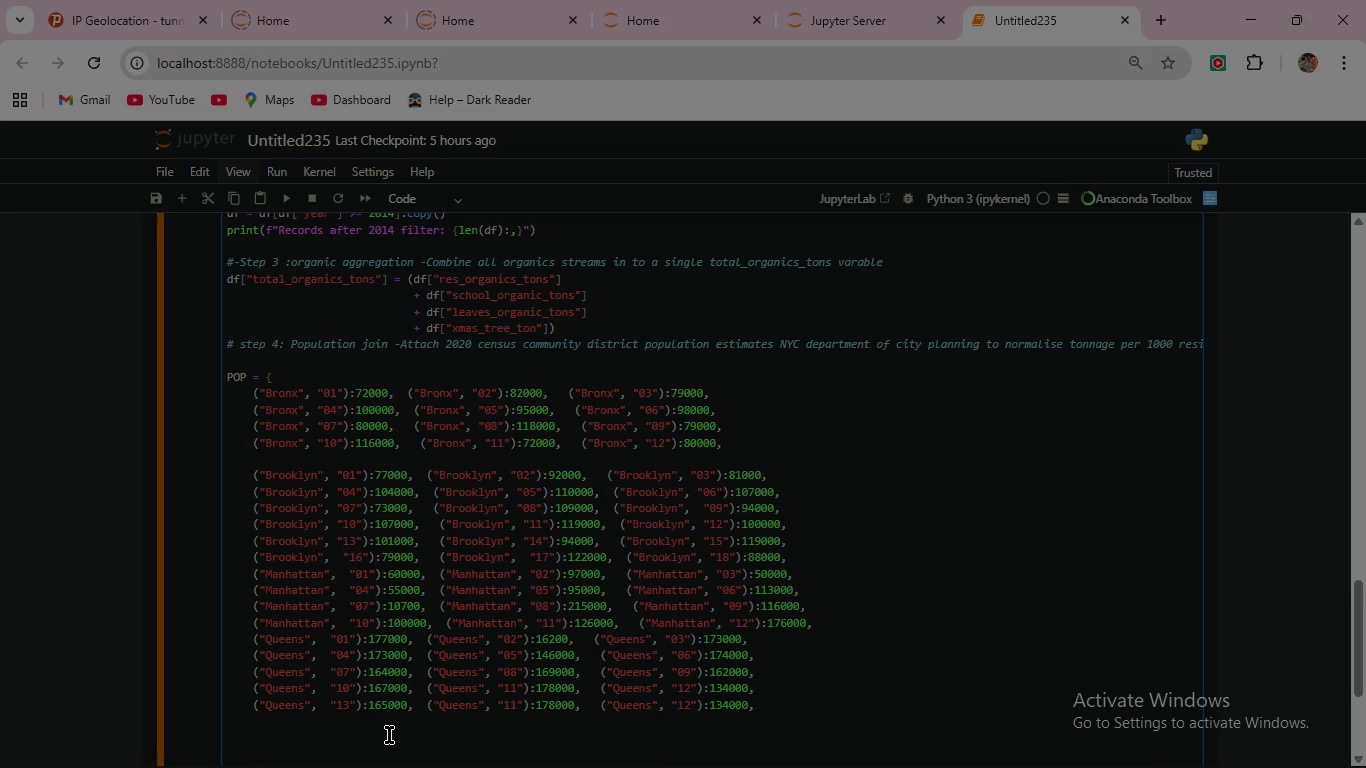 
key(5)
 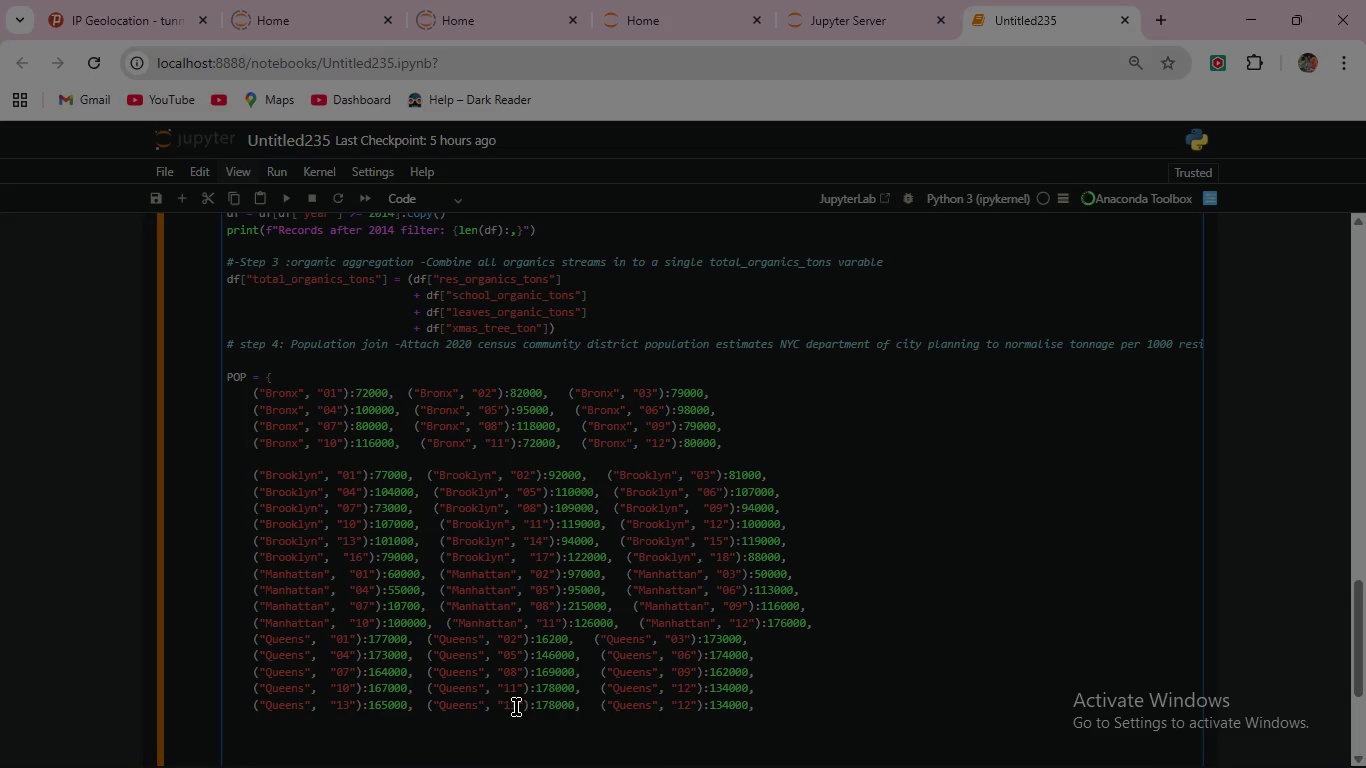 
wait(6.3)
 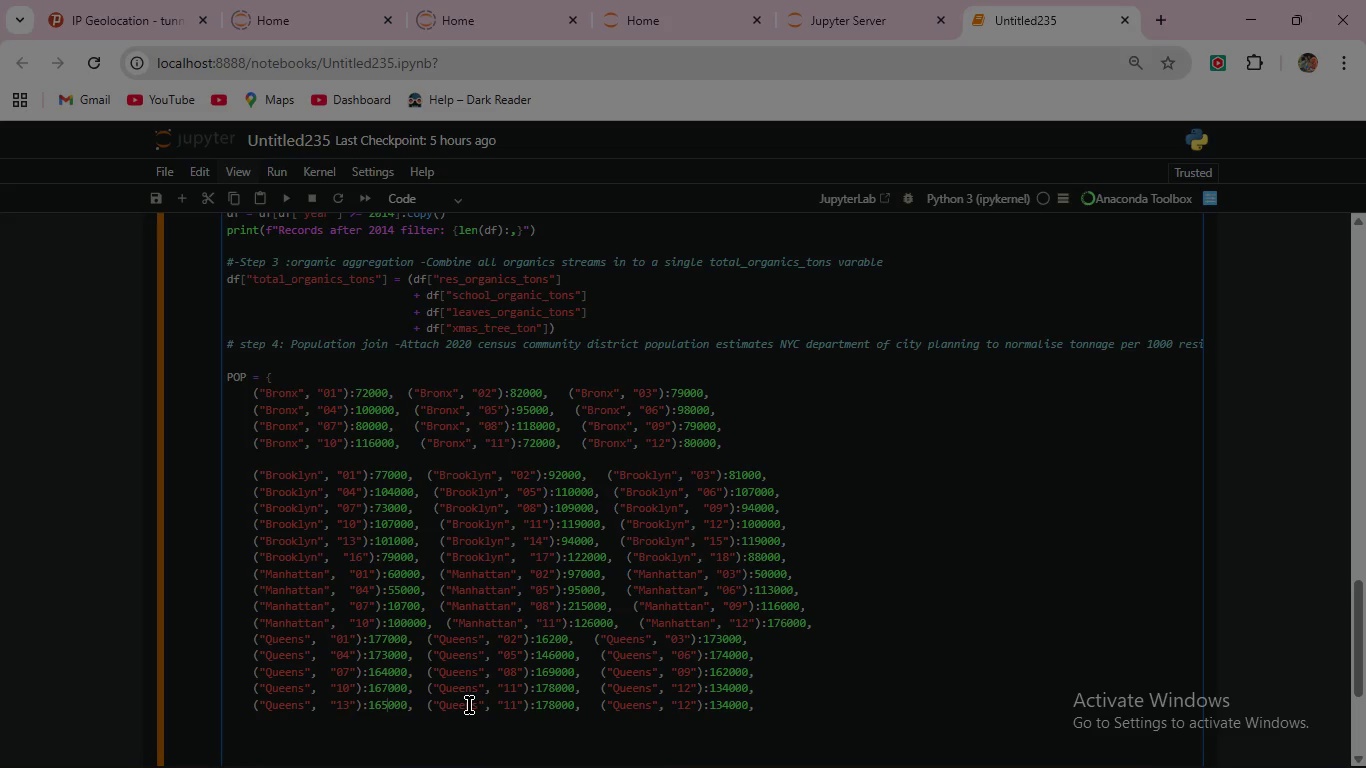 
left_click([518, 707])
 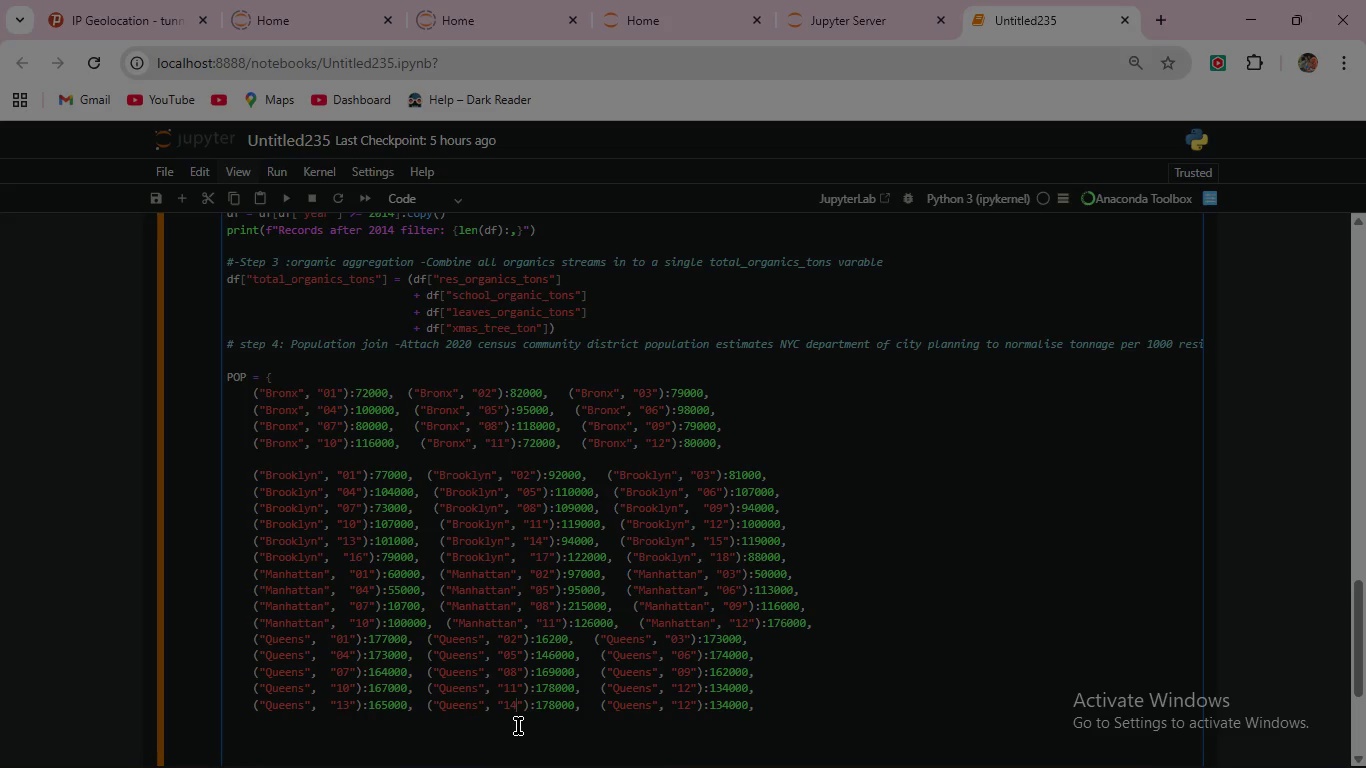 
key(Backspace)
 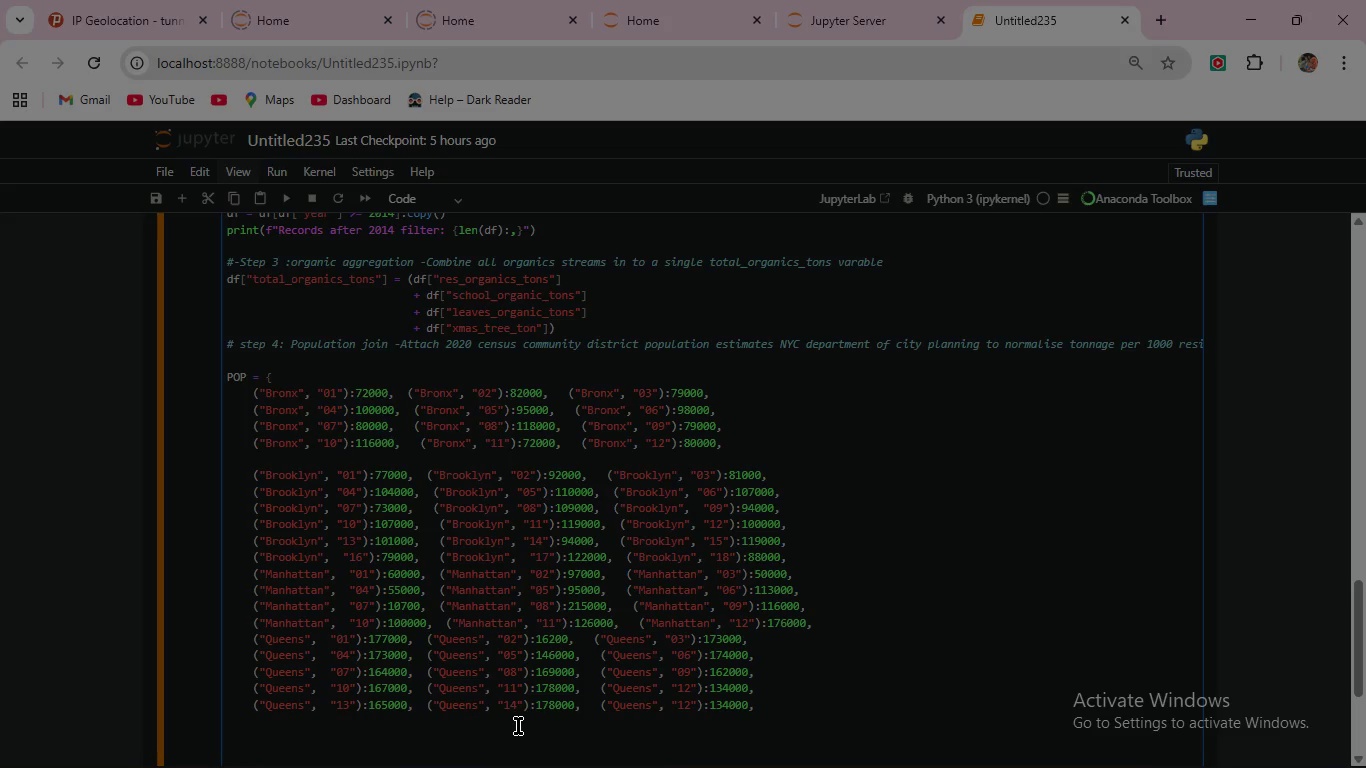 
key(4)
 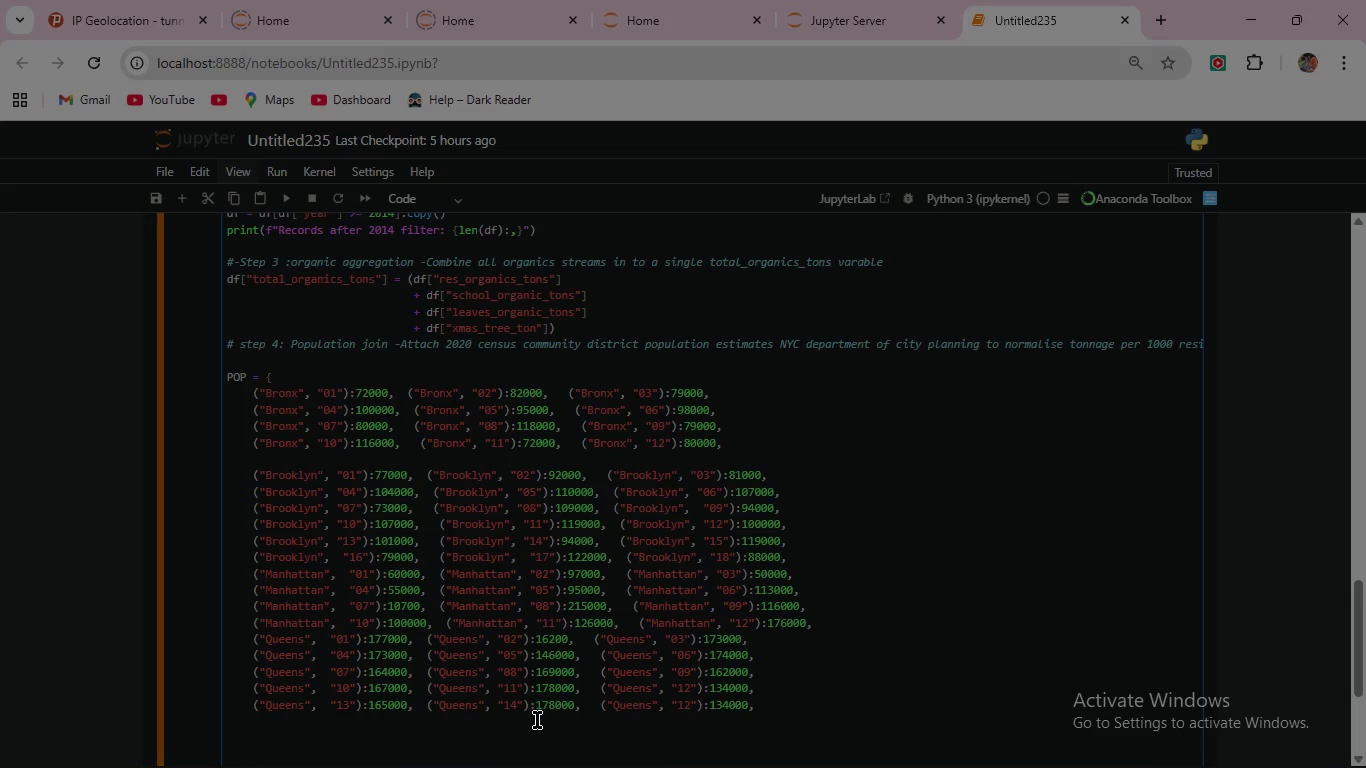 
wait(8.74)
 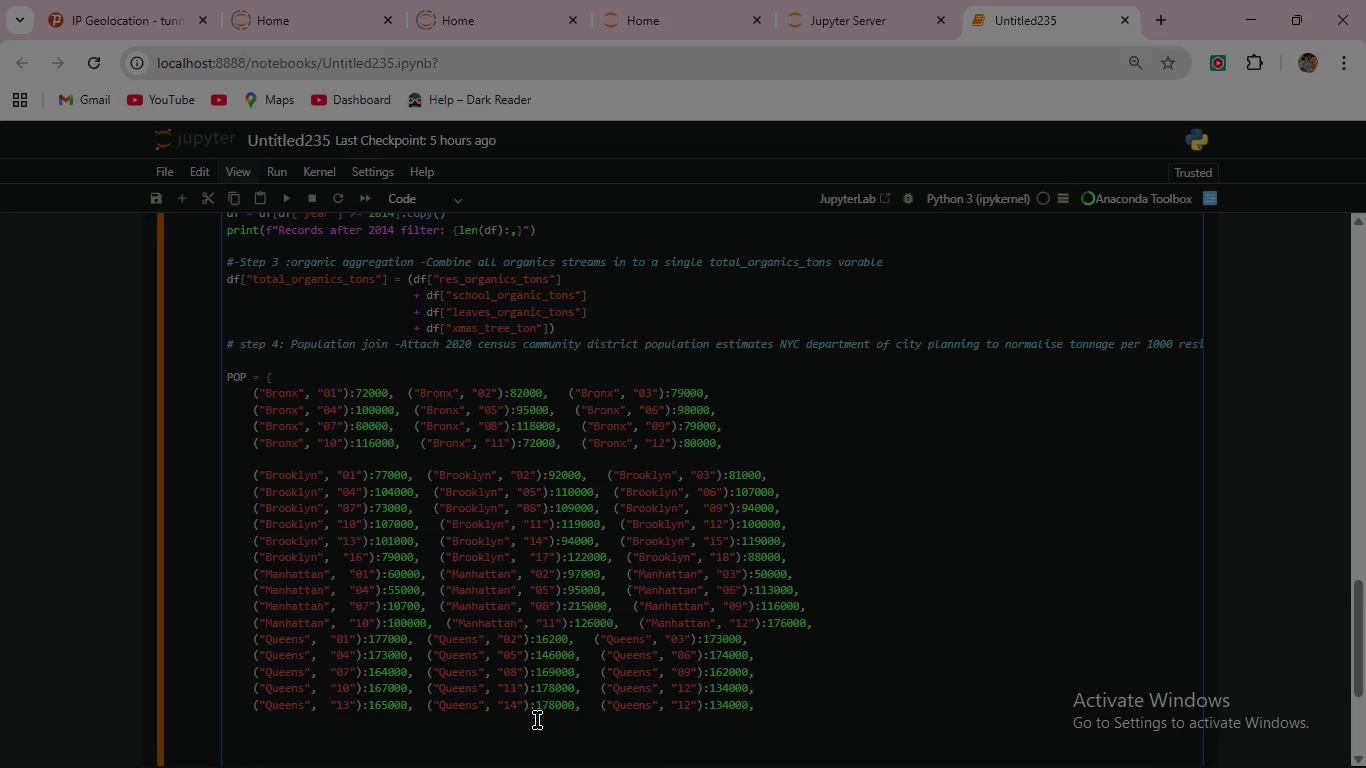 
left_click([558, 706])
 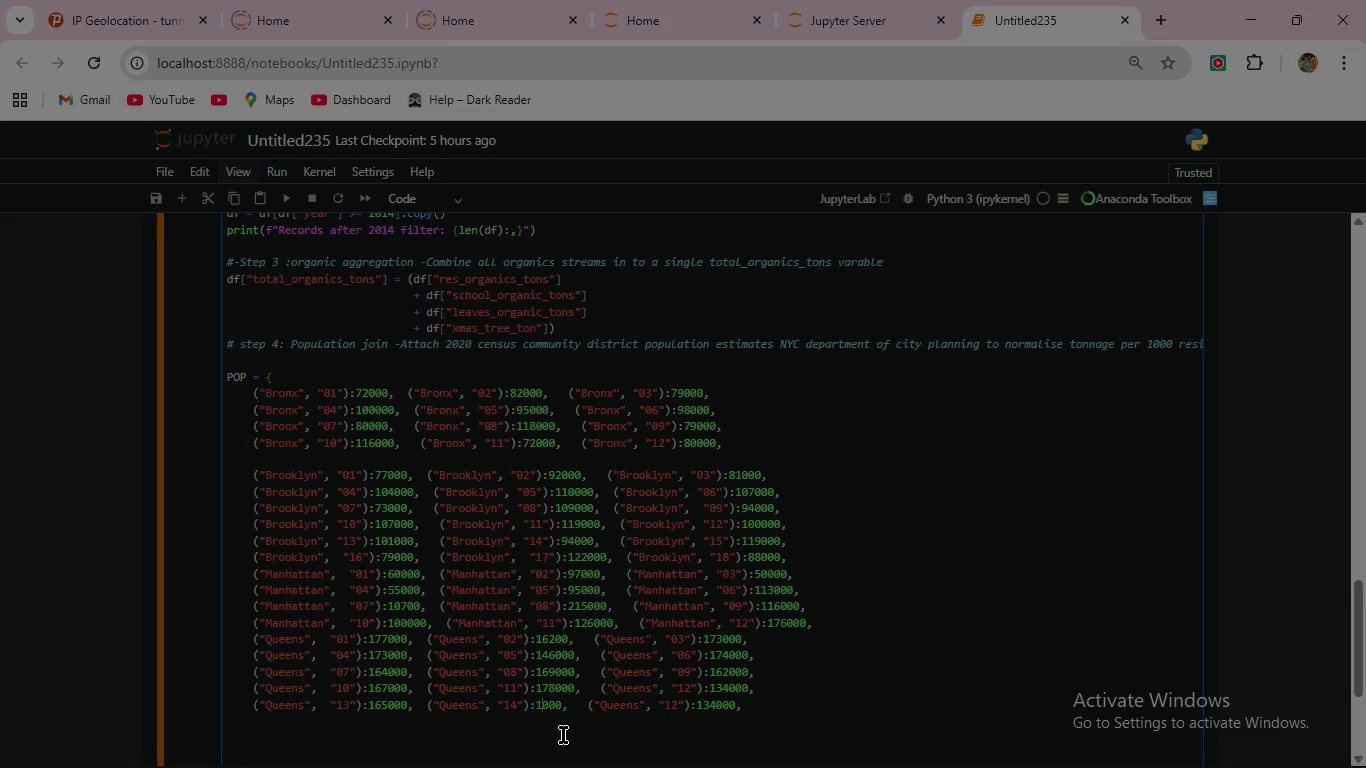 
key(Backspace)
key(Backspace)
type(35)
 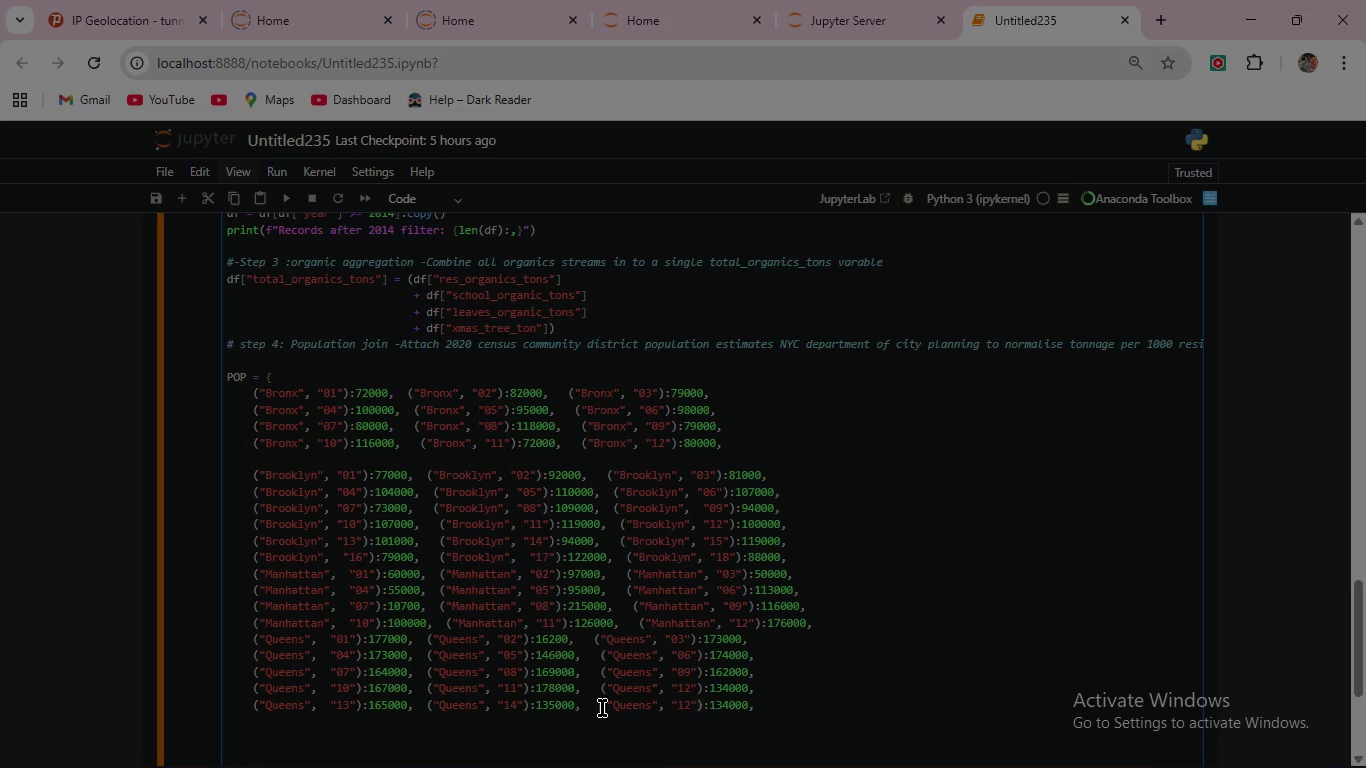 
left_click_drag(start_coordinate=[602, 708], to_coordinate=[770, 703])
 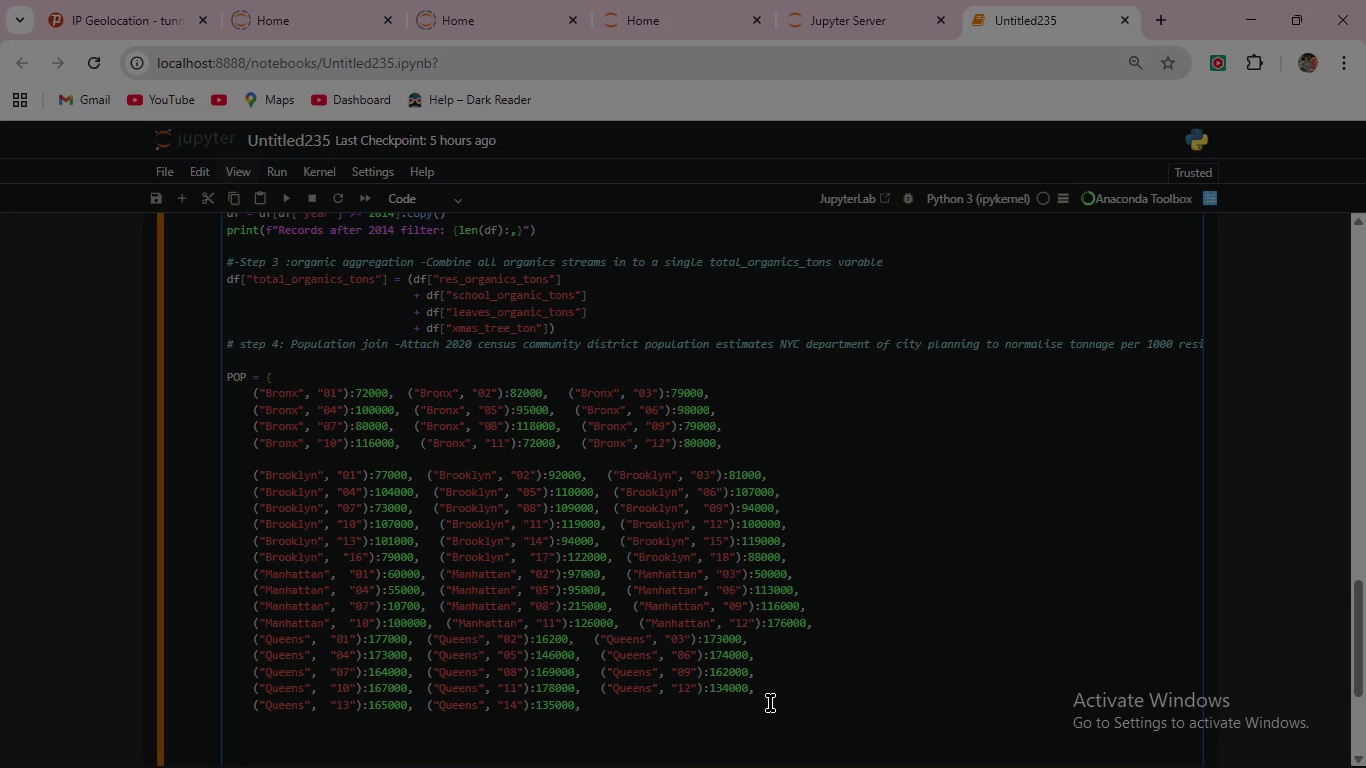 
key(Backspace)
 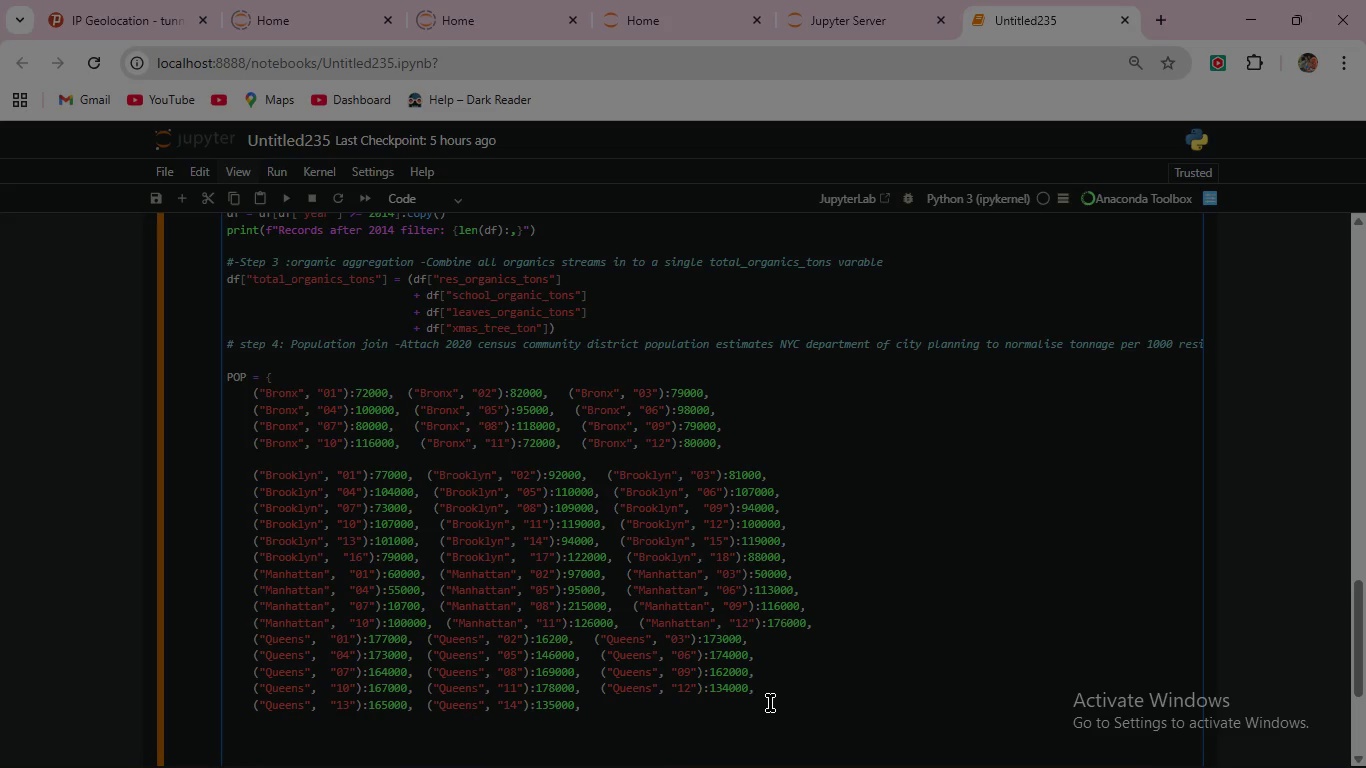 
wait(9.75)
 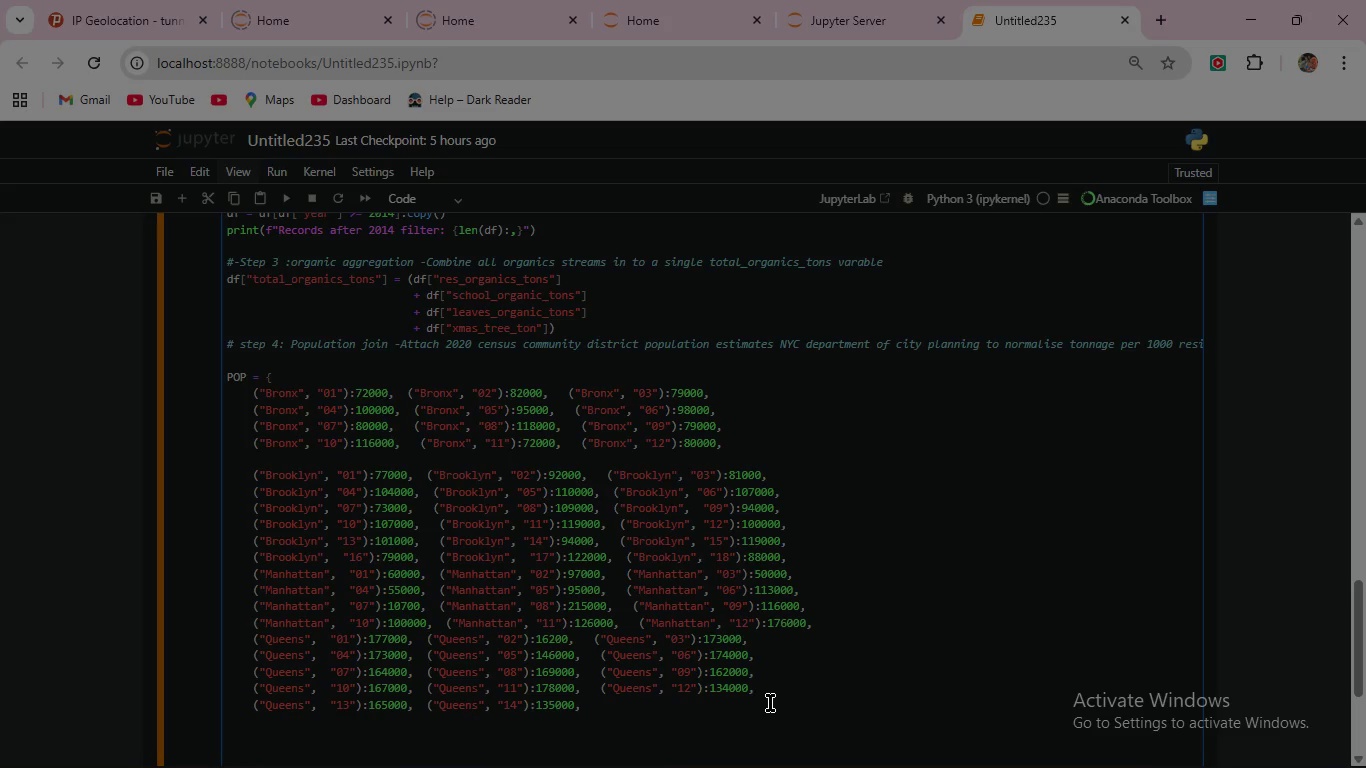 
key(Enter)
 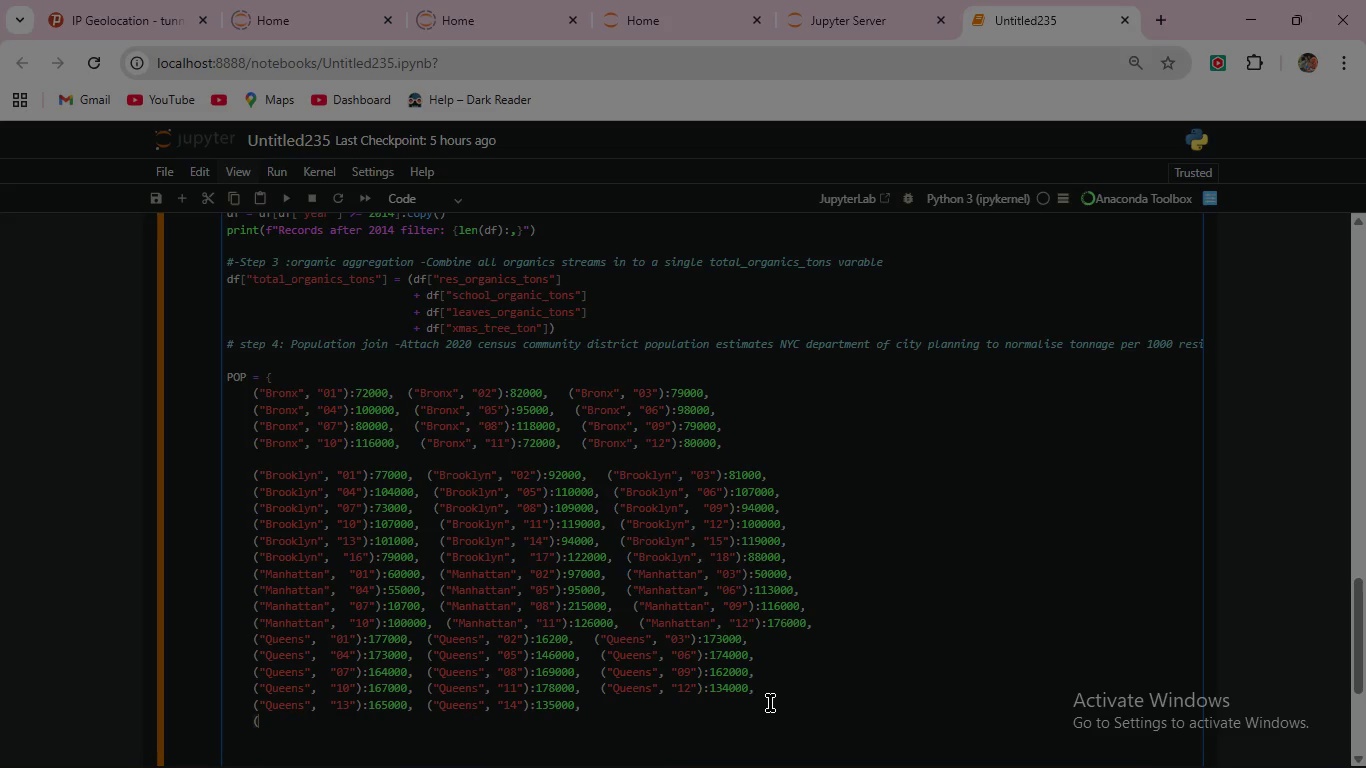 
type(("Sta)
 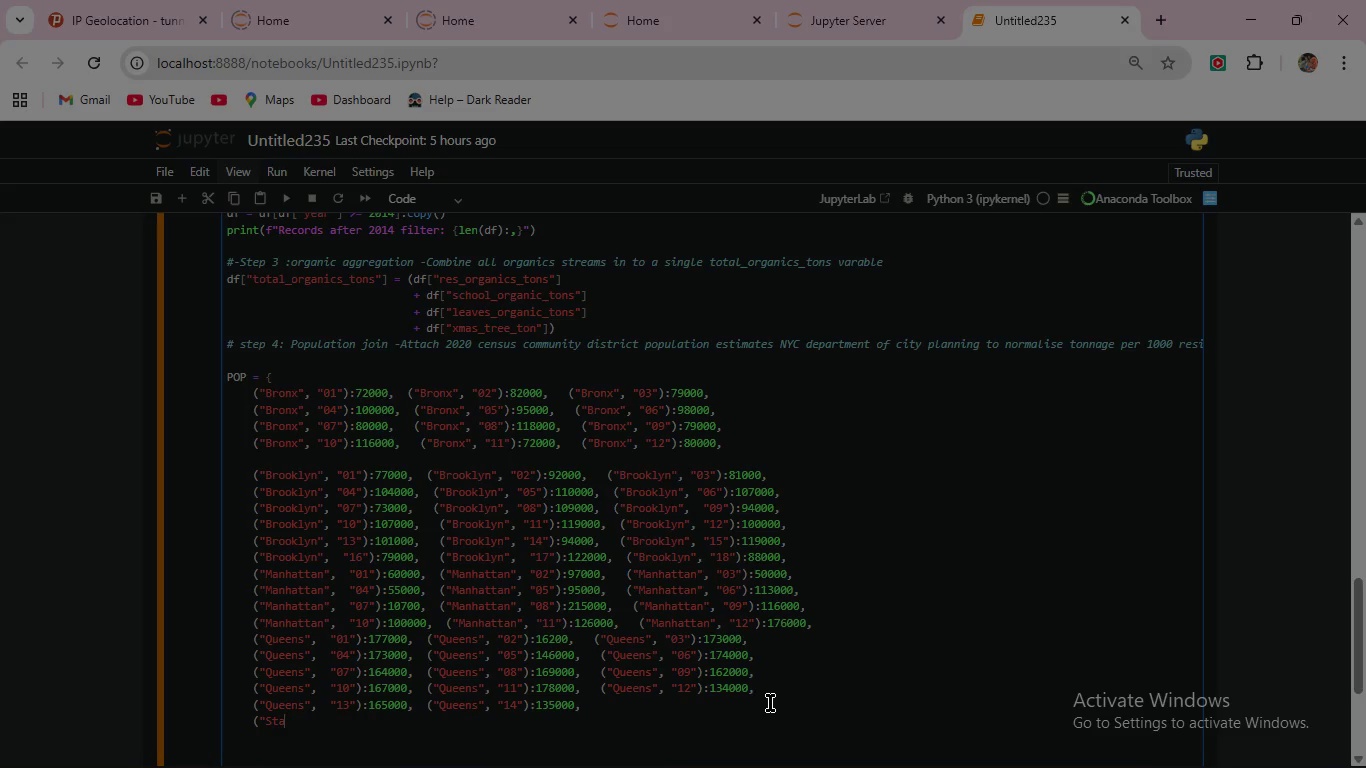 
type(ten Island )
key(Backspace)
type(")
 